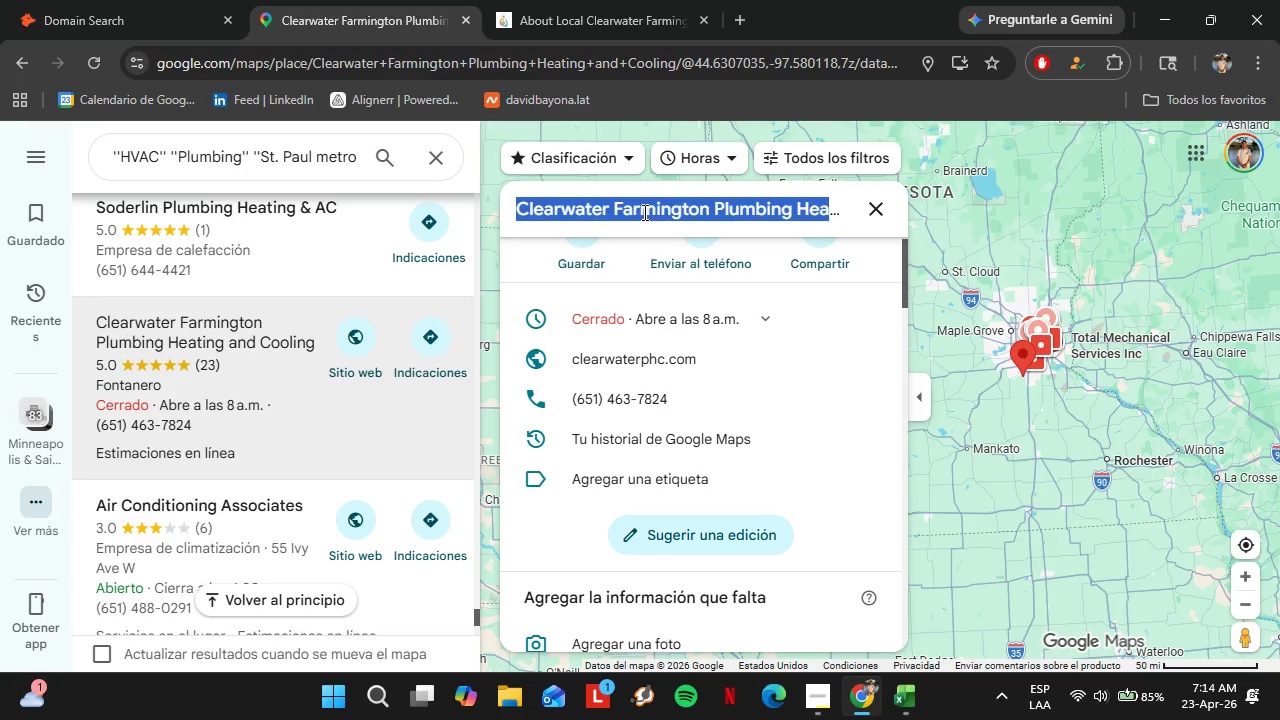 
key(Control+C)
 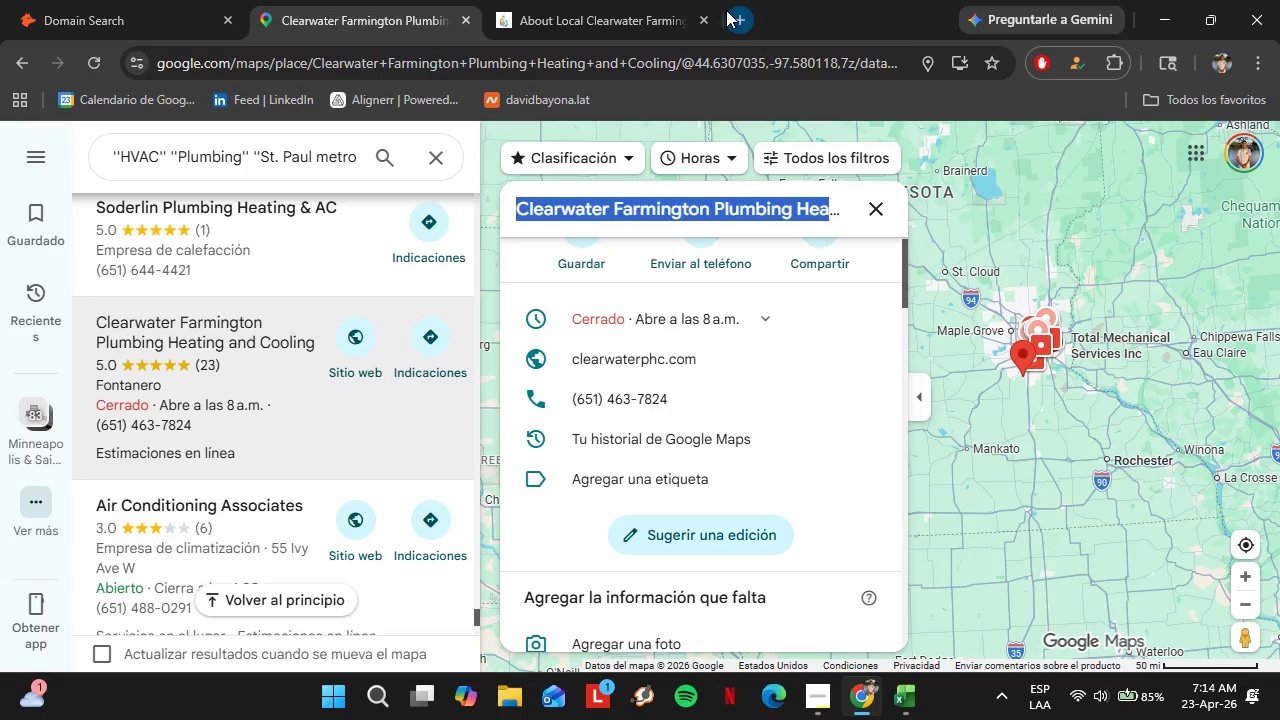 
left_click([730, 14])
 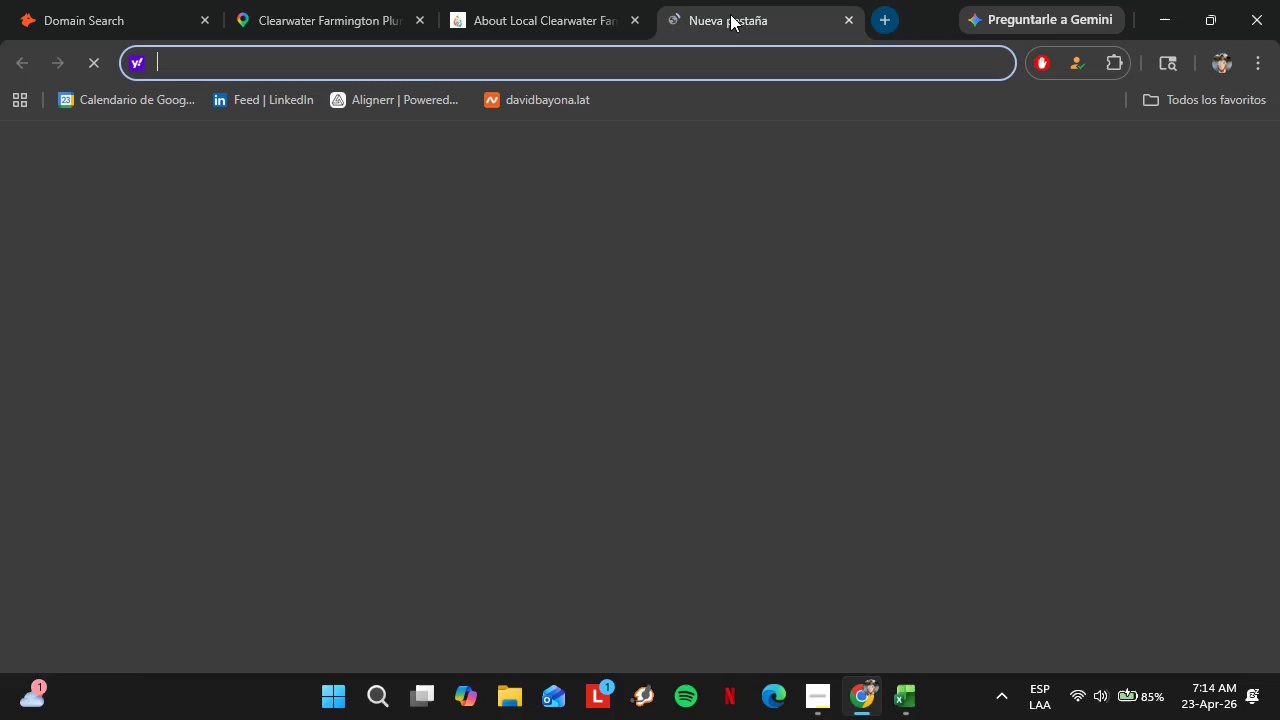 
key(Control+V)
 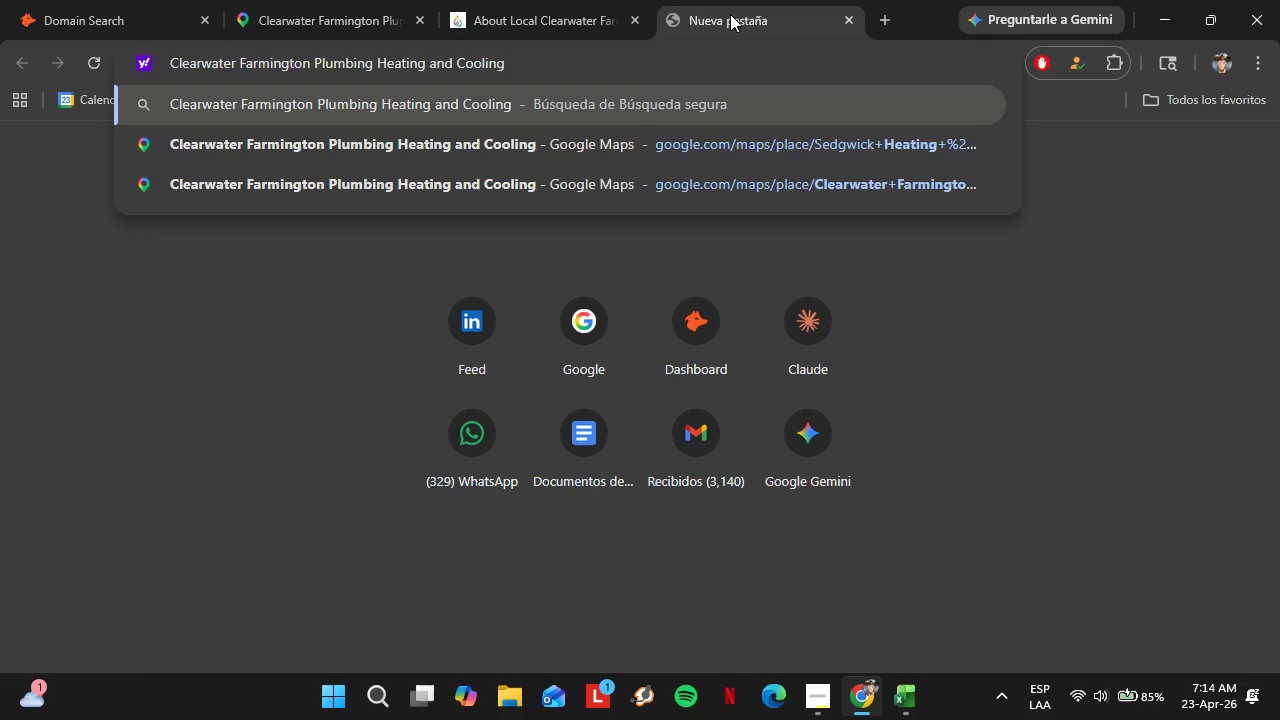 
type( OWNER)
 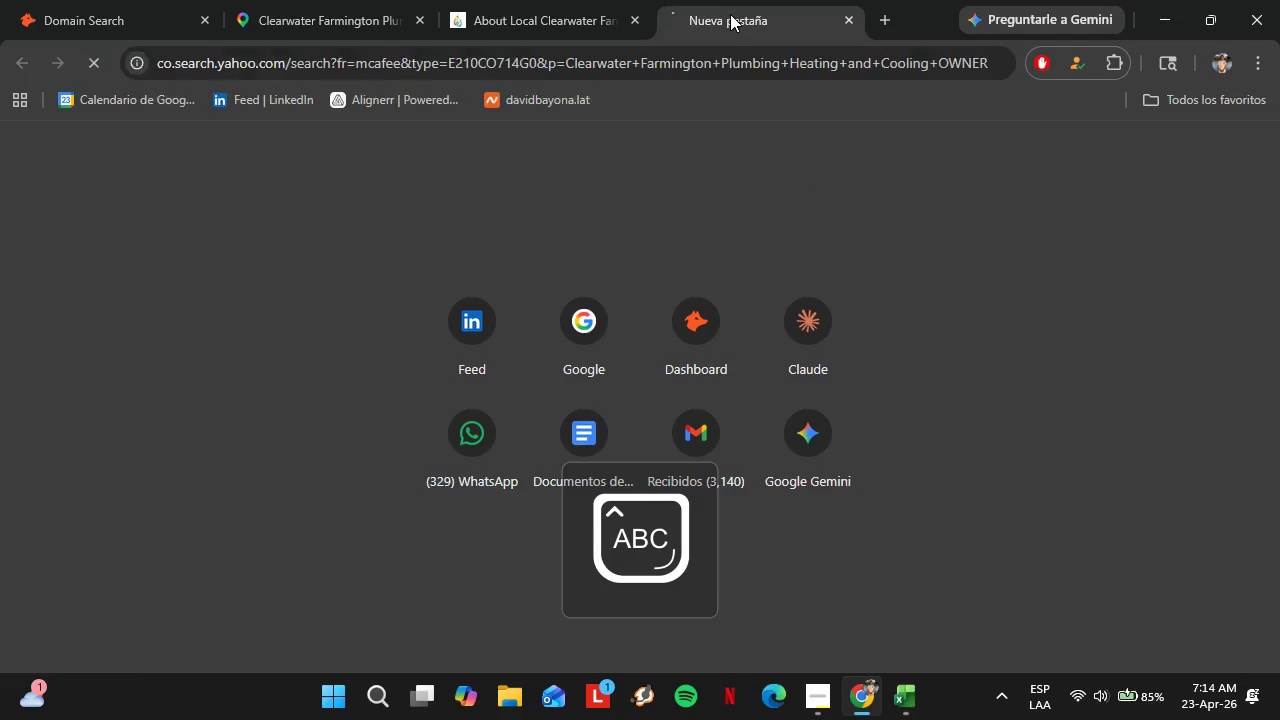 
key(Enter)
 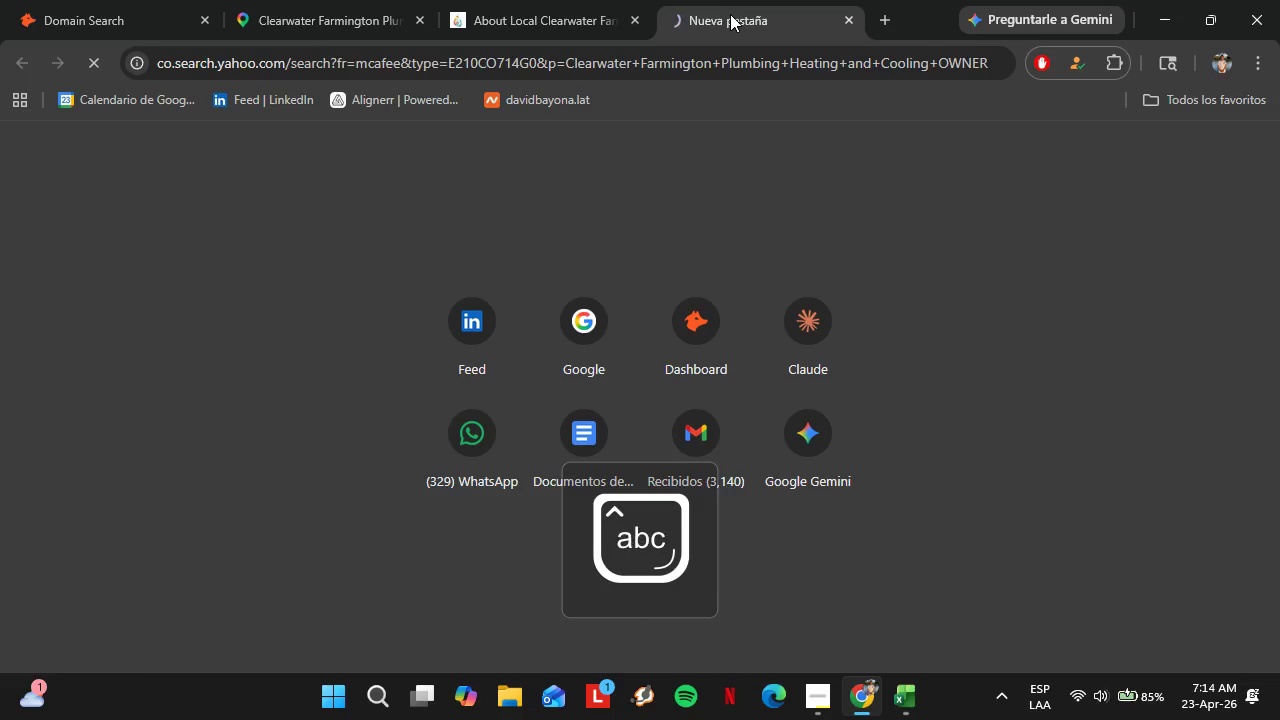 
key(CapsLock)
 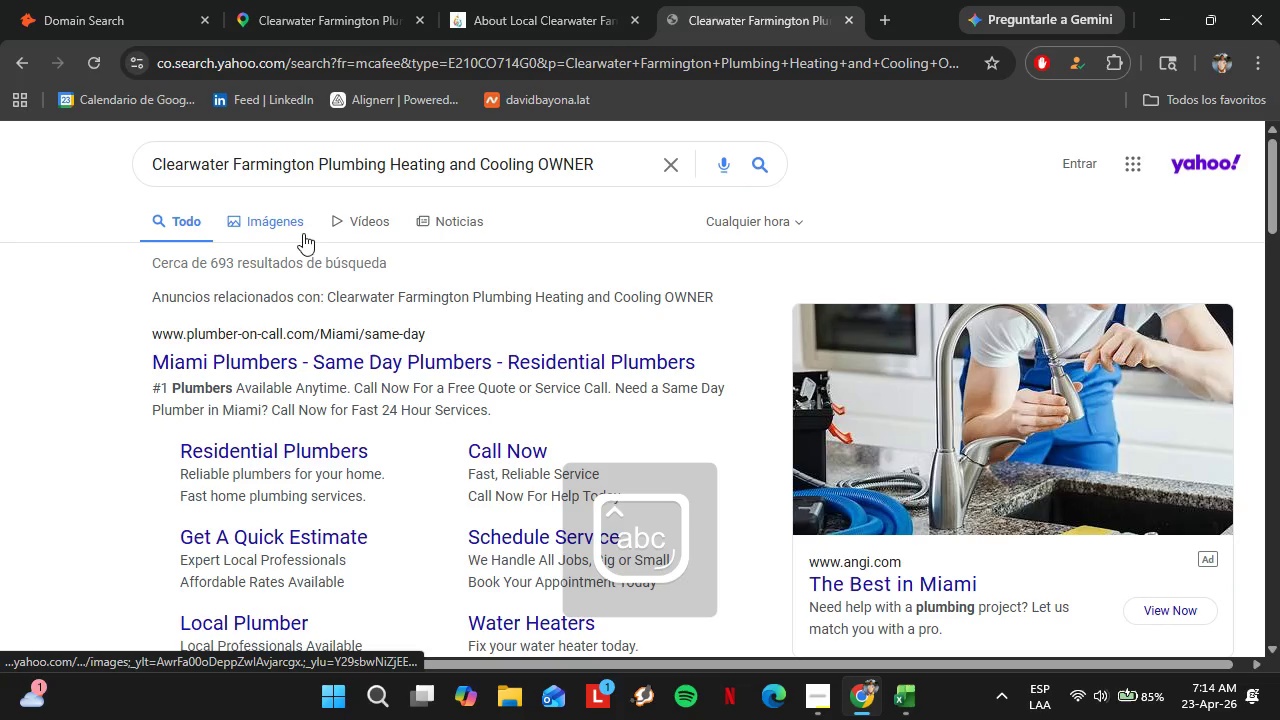 
scroll: coordinate [73, 369], scroll_direction: down, amount: 8.0
 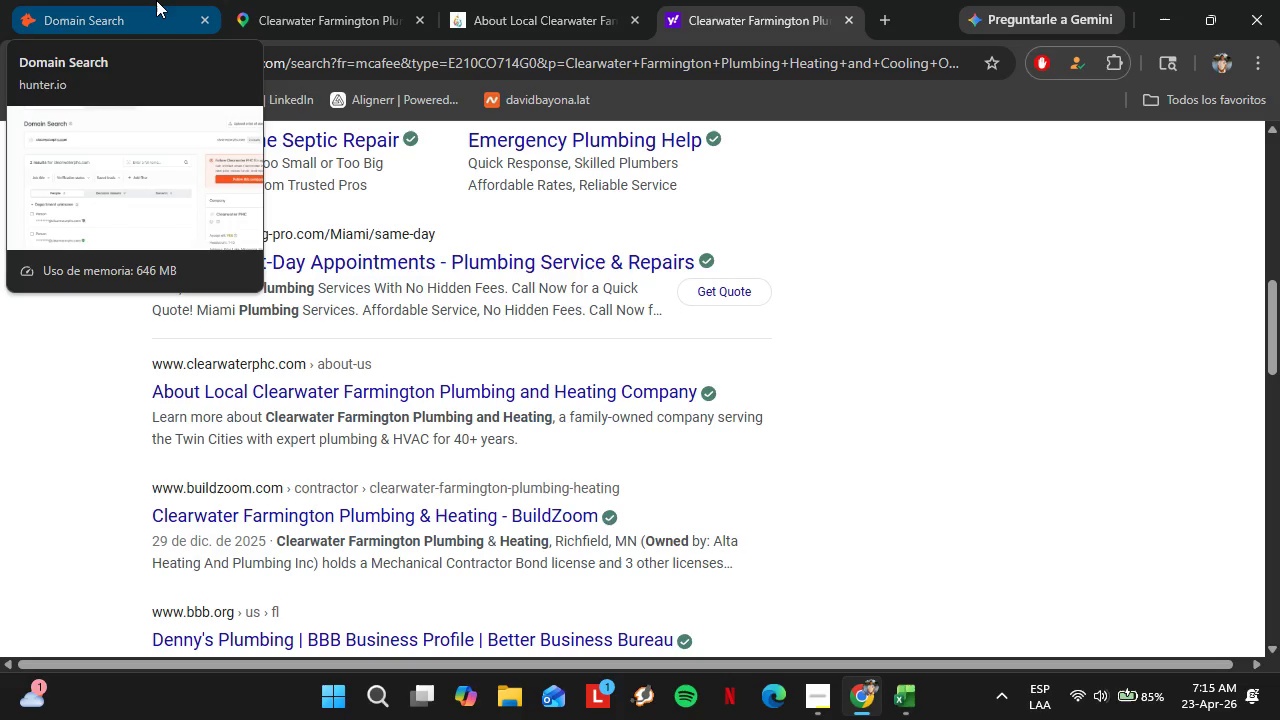 
wait(29.02)
 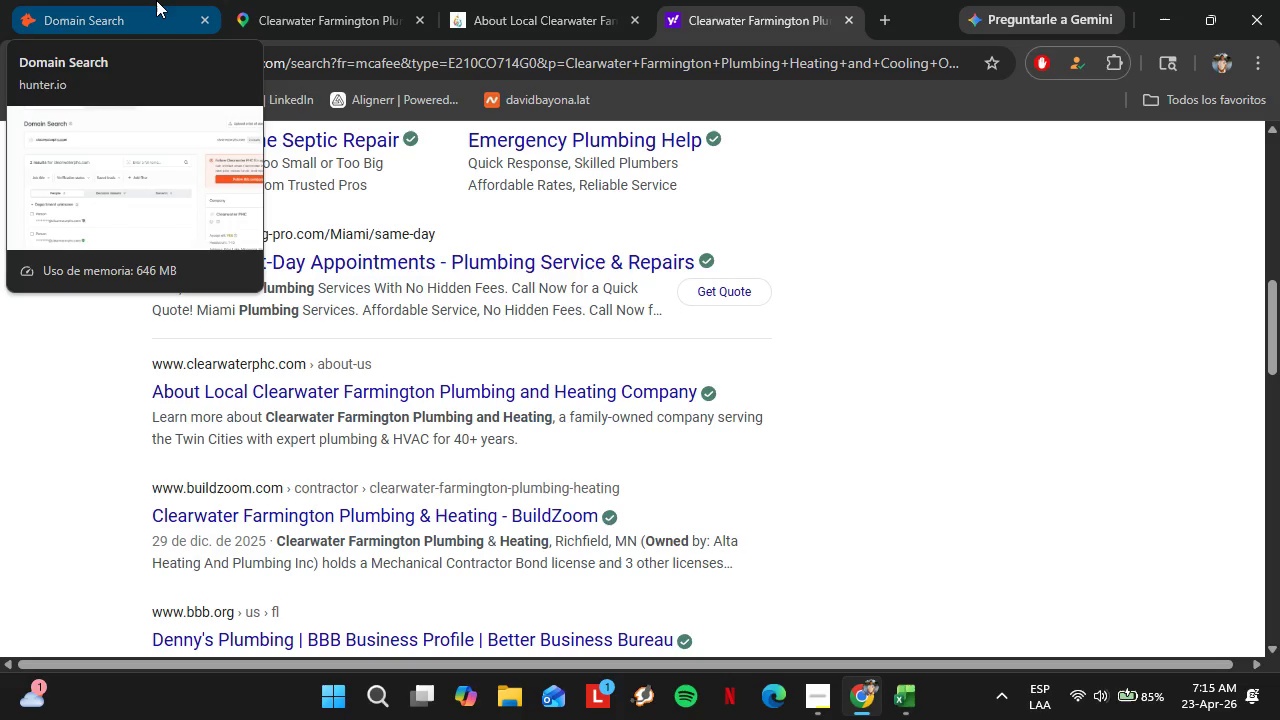 
left_click([108, 0])
 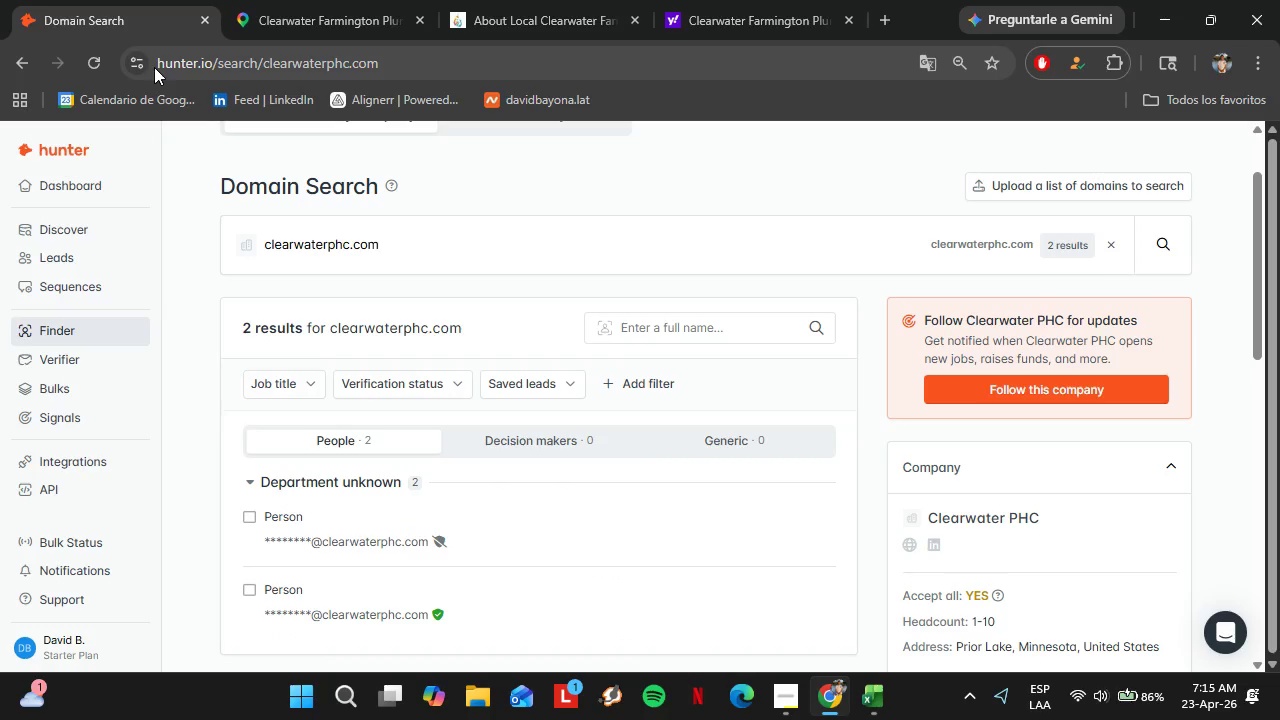 
left_click([242, 0])
 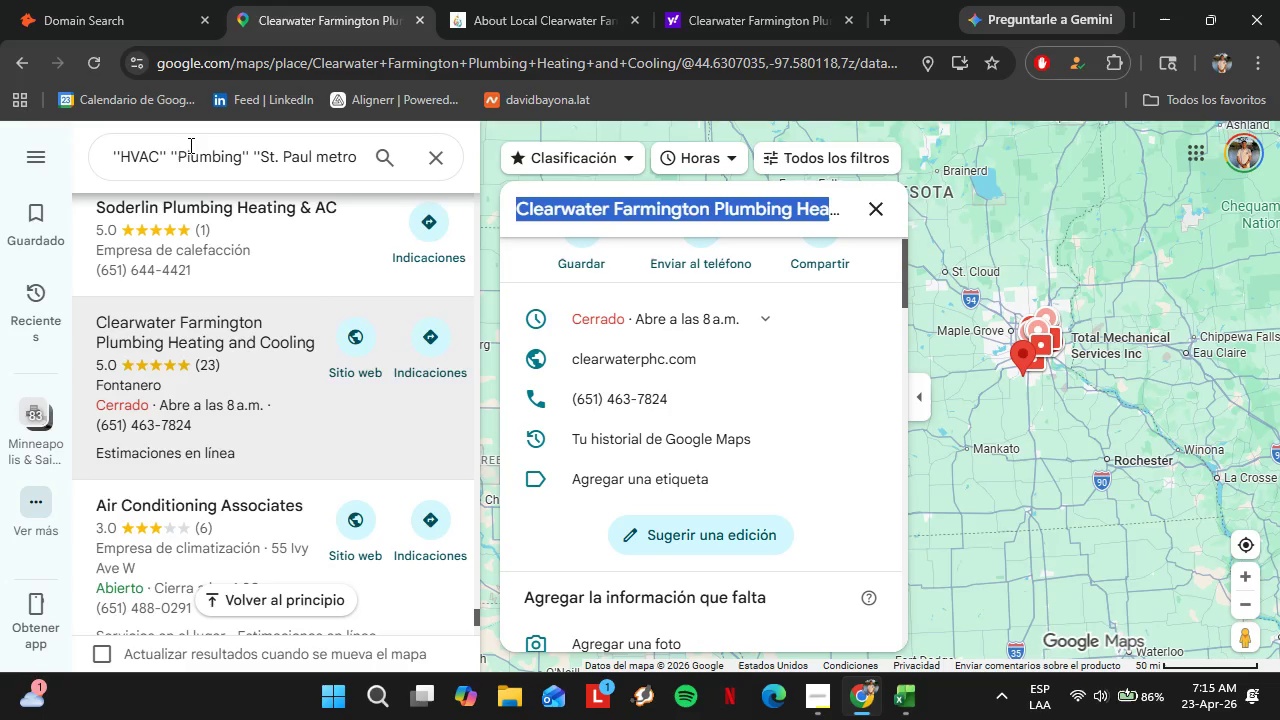 
wait(25.77)
 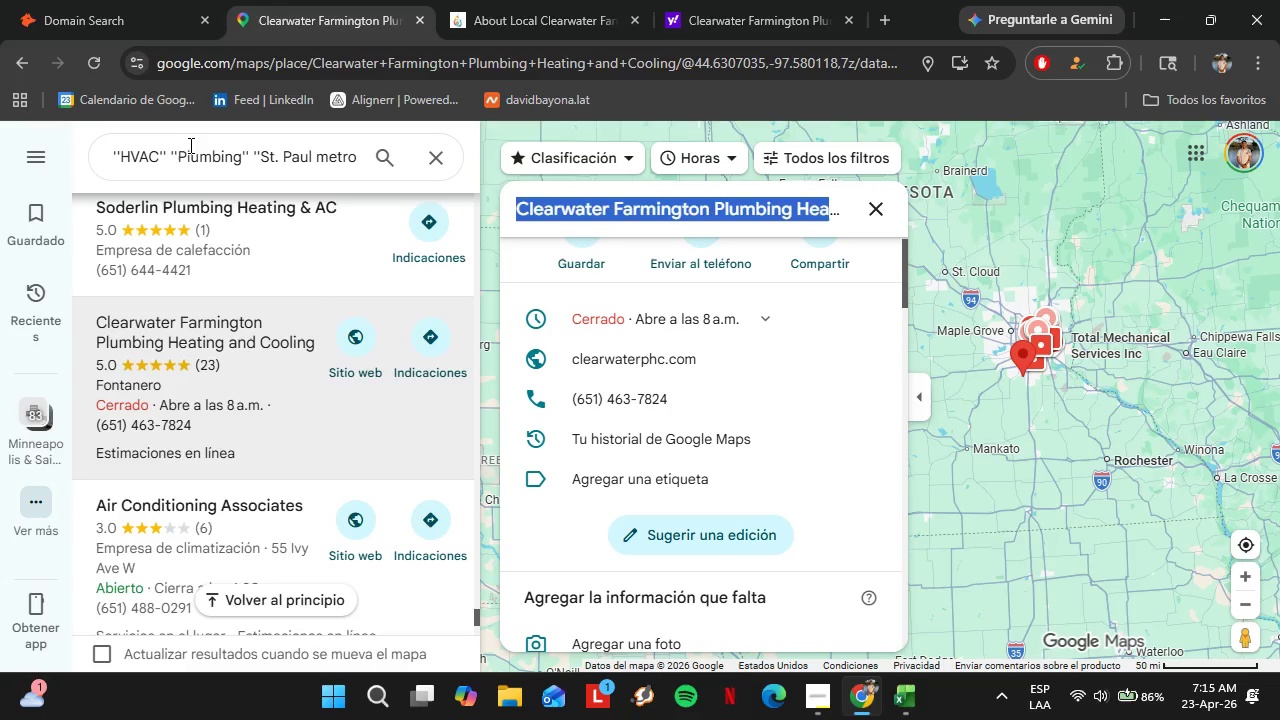 
scroll: coordinate [246, 346], scroll_direction: down, amount: 13.0
 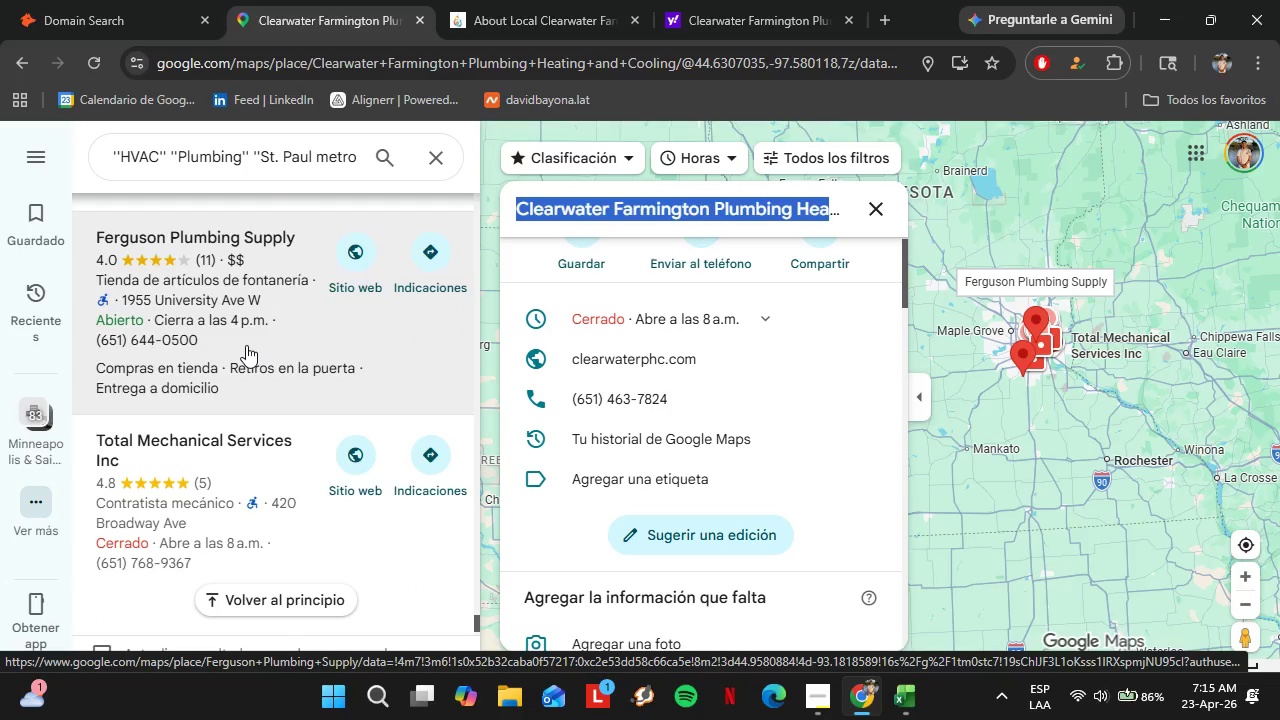 
scroll: coordinate [216, 283], scroll_direction: down, amount: 12.0
 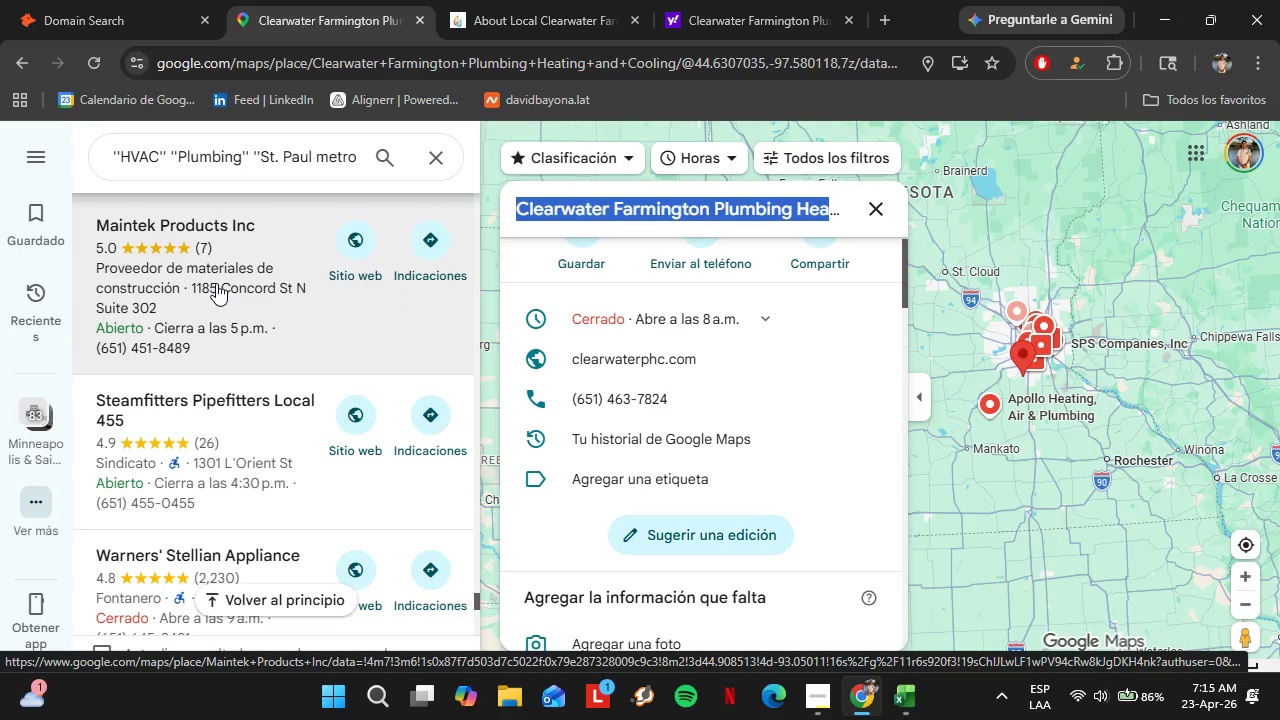 
scroll: coordinate [216, 283], scroll_direction: down, amount: 2.0
 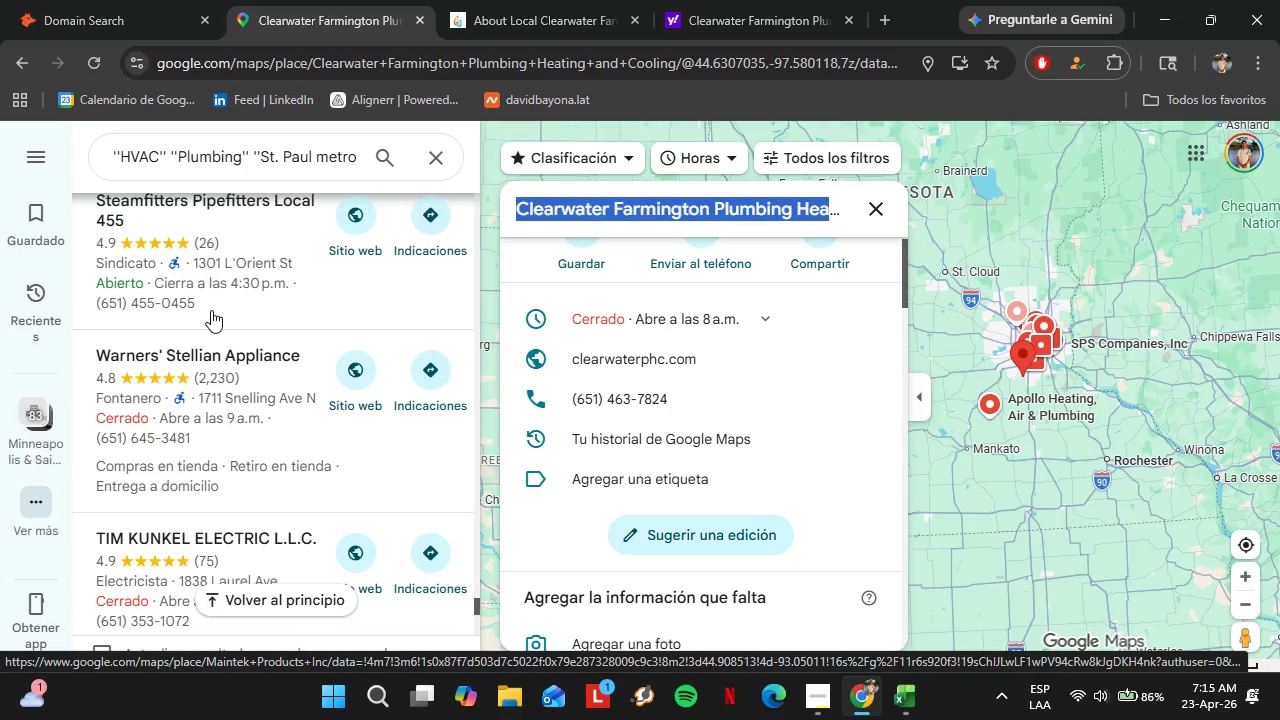 
left_click([218, 368])
 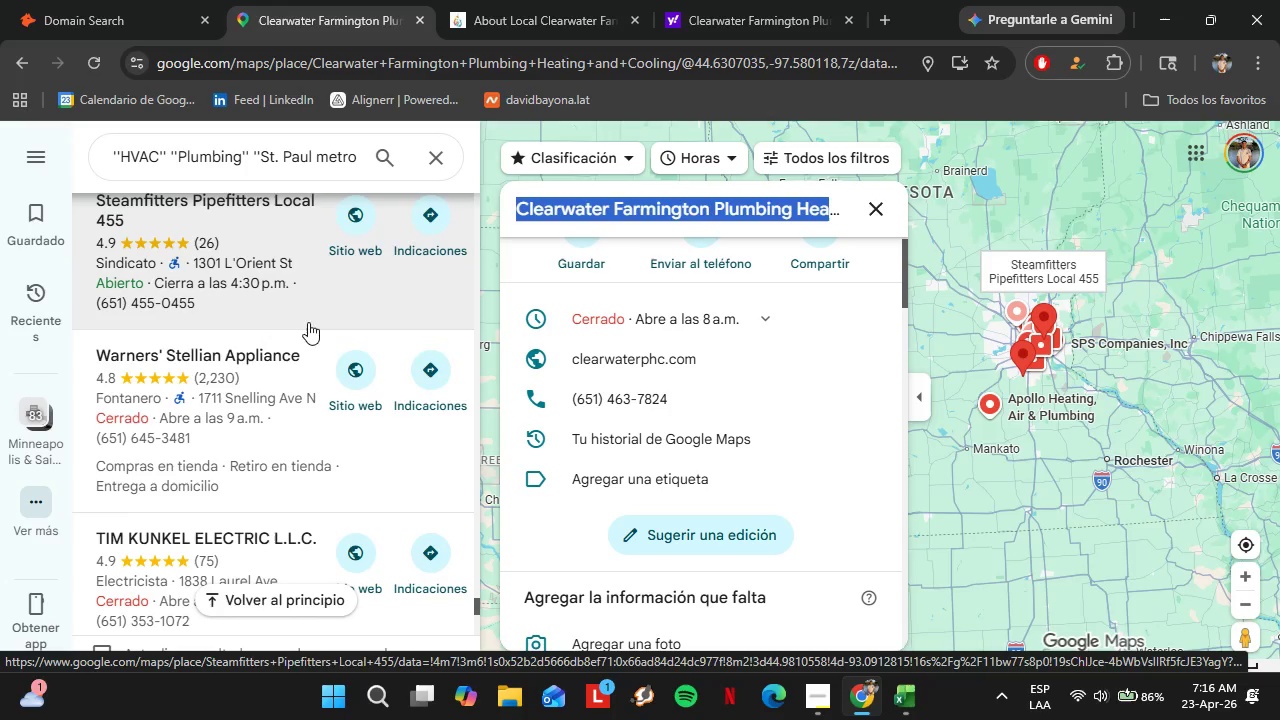 
left_click([167, 360])
 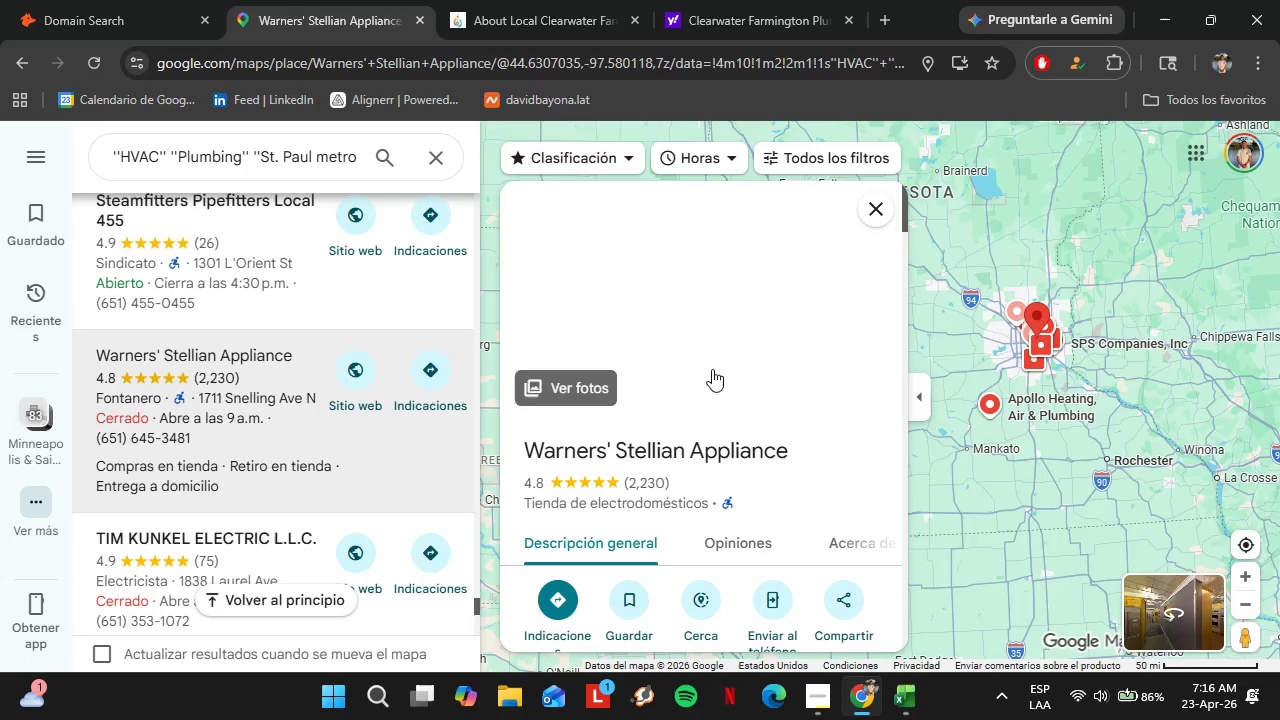 
scroll: coordinate [719, 393], scroll_direction: down, amount: 3.0
 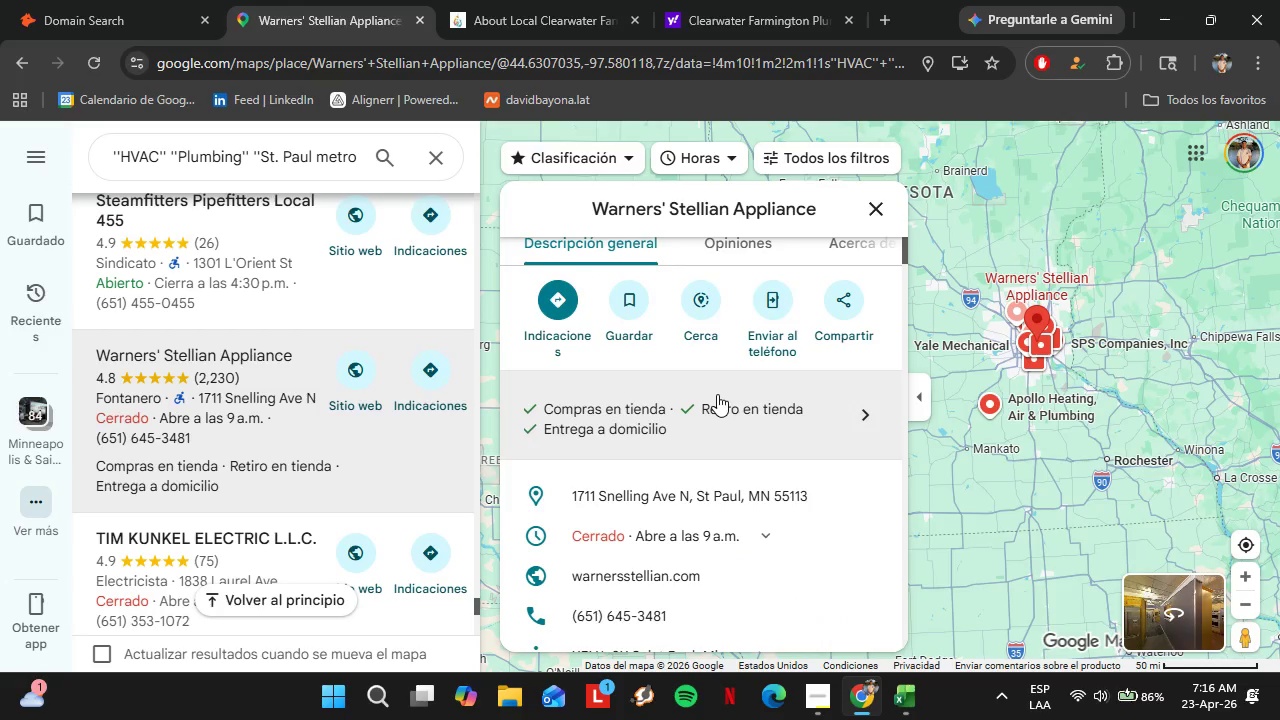 
scroll: coordinate [717, 394], scroll_direction: up, amount: 2.0
 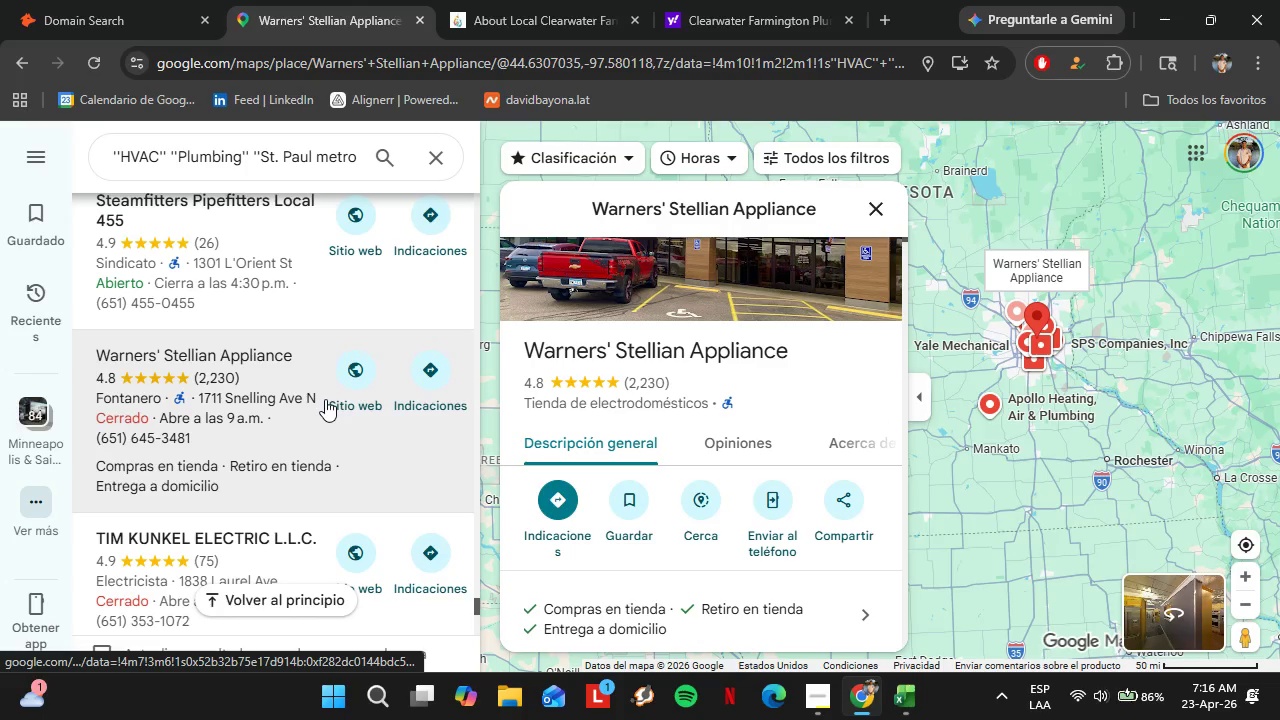 
scroll: coordinate [776, 391], scroll_direction: down, amount: 3.0
 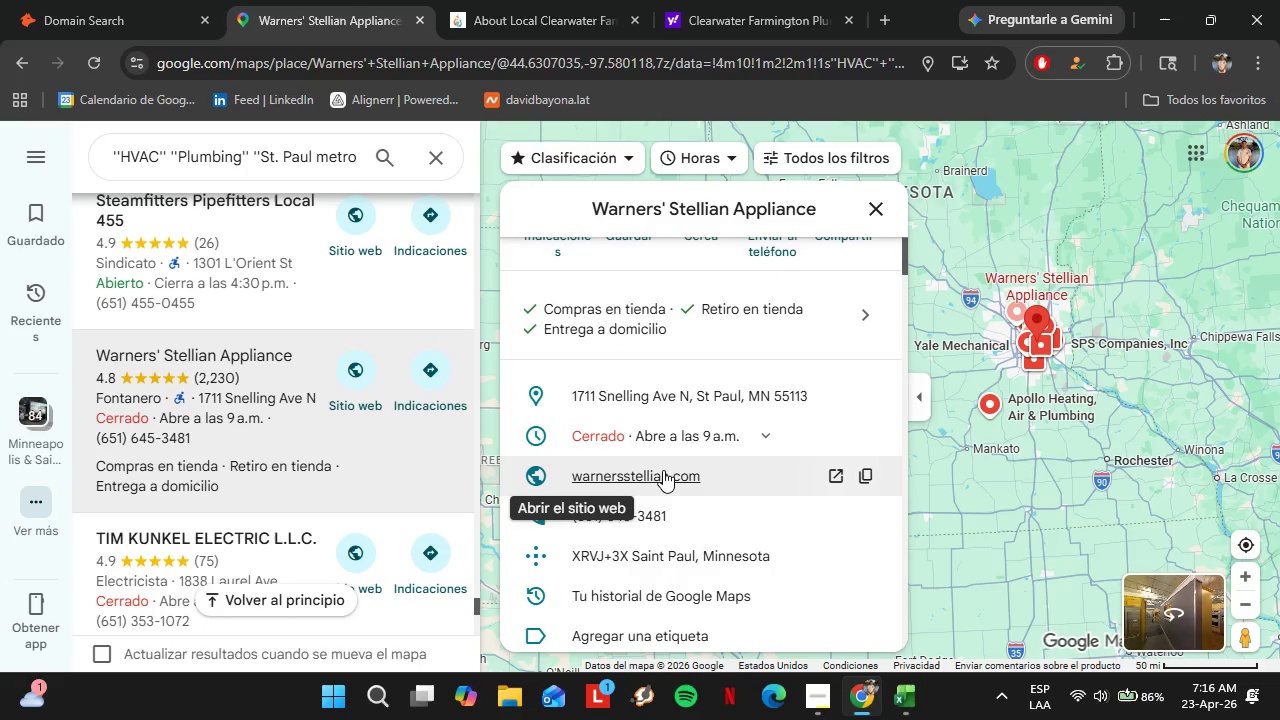 
left_click([663, 470])
 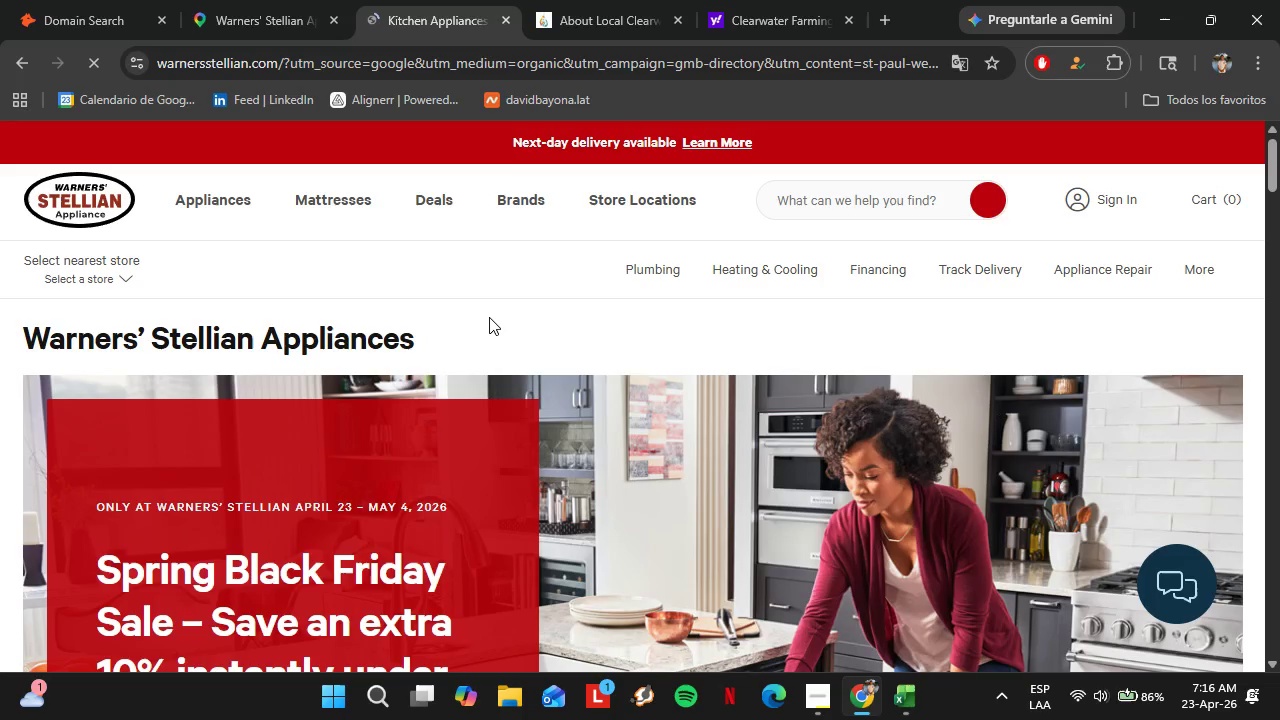 
wait(13.55)
 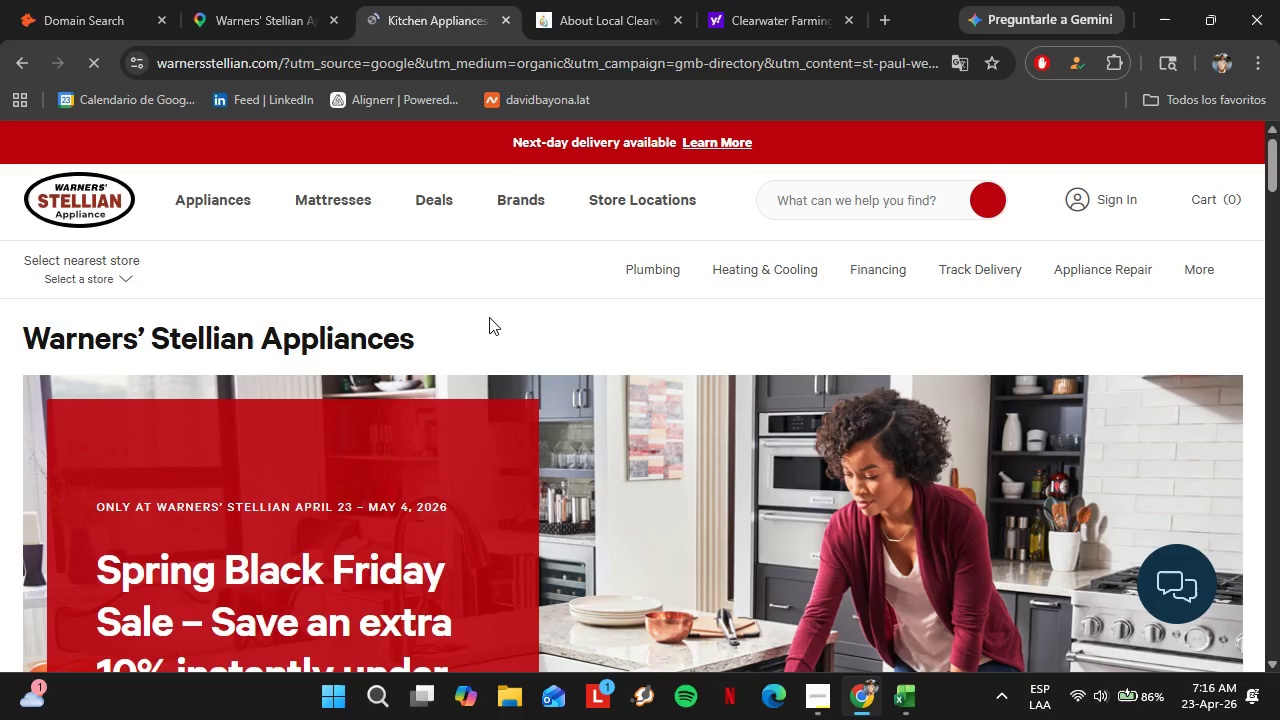 
left_click([915, 598])
 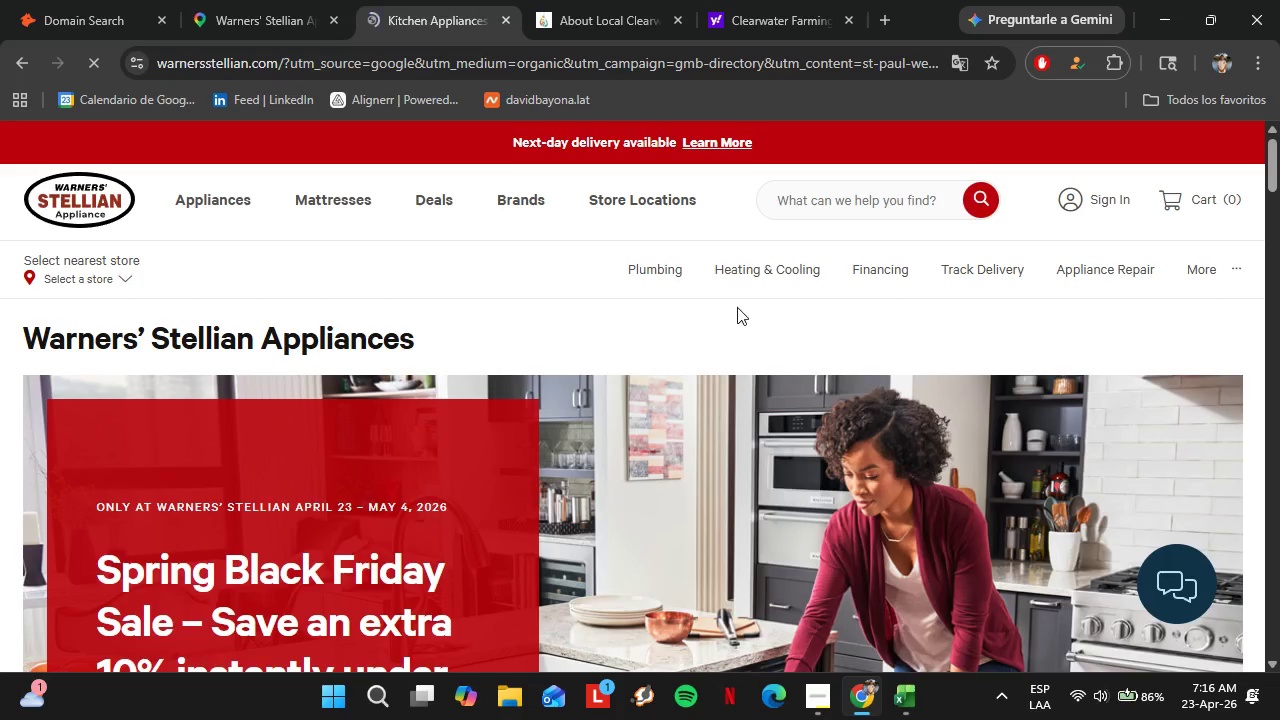 
mouse_move([653, 288])
 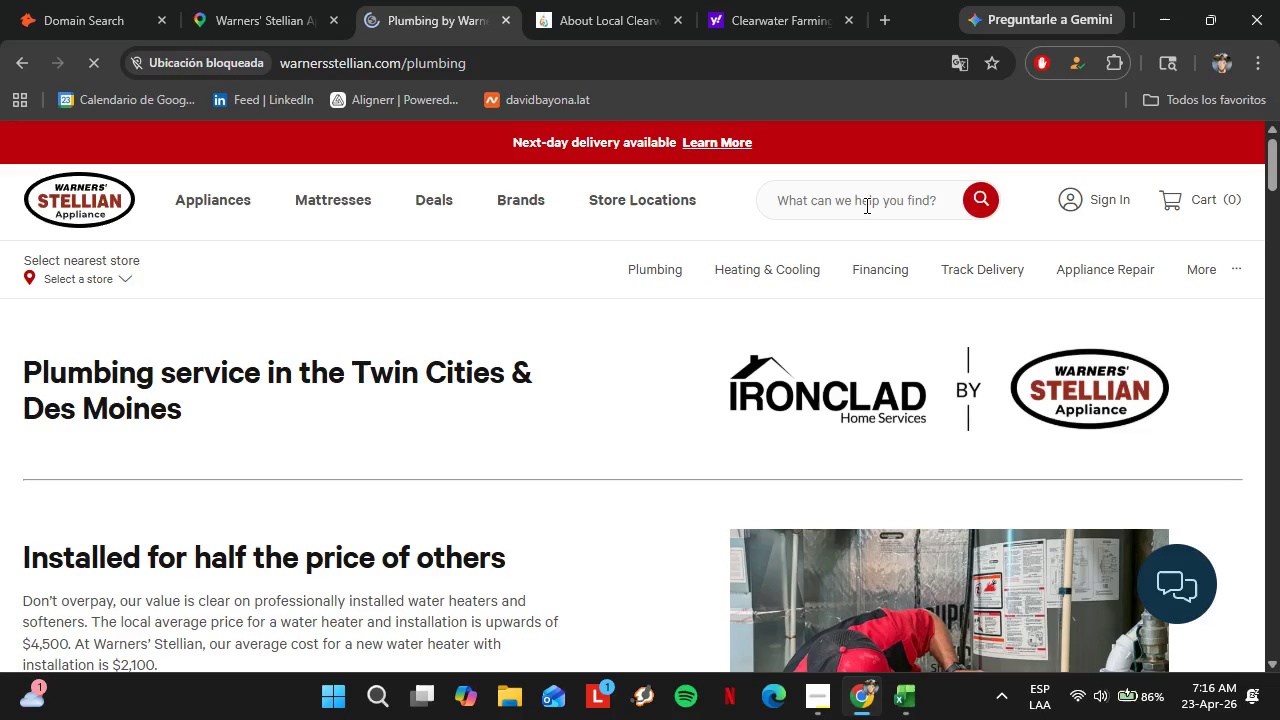 
wait(11.74)
 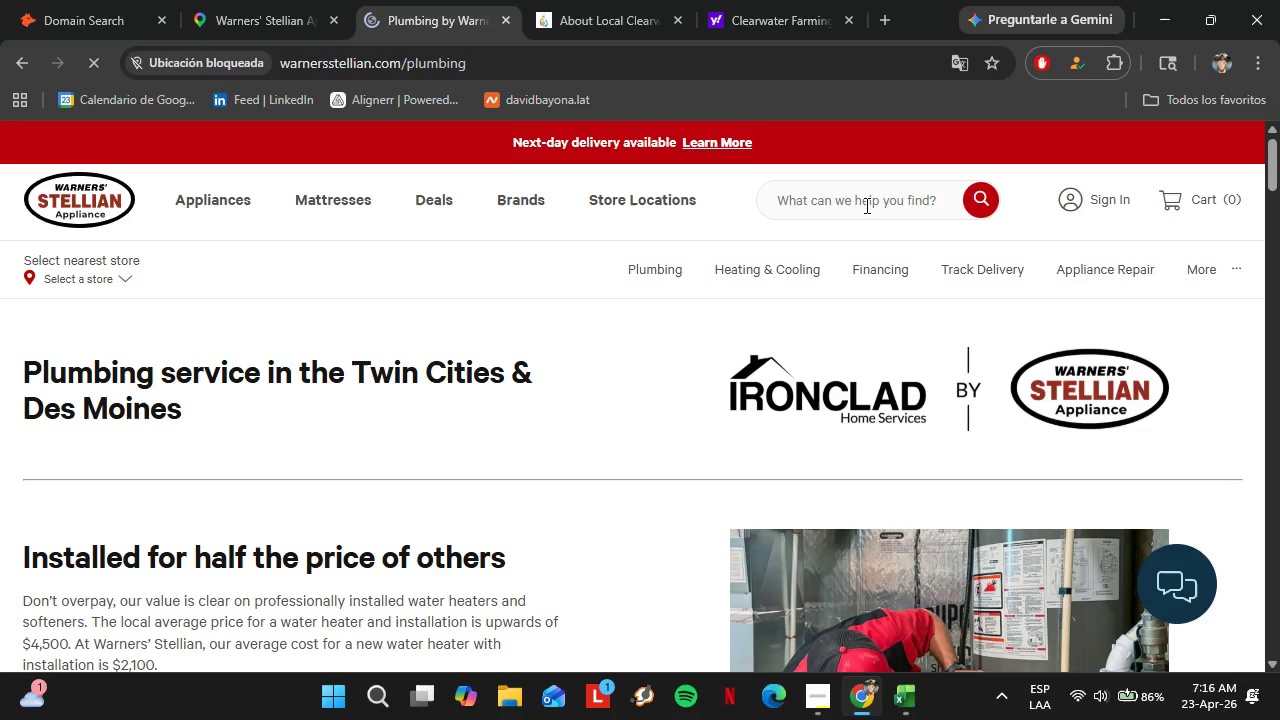 
scroll: coordinate [305, 407], scroll_direction: down, amount: 24.0
 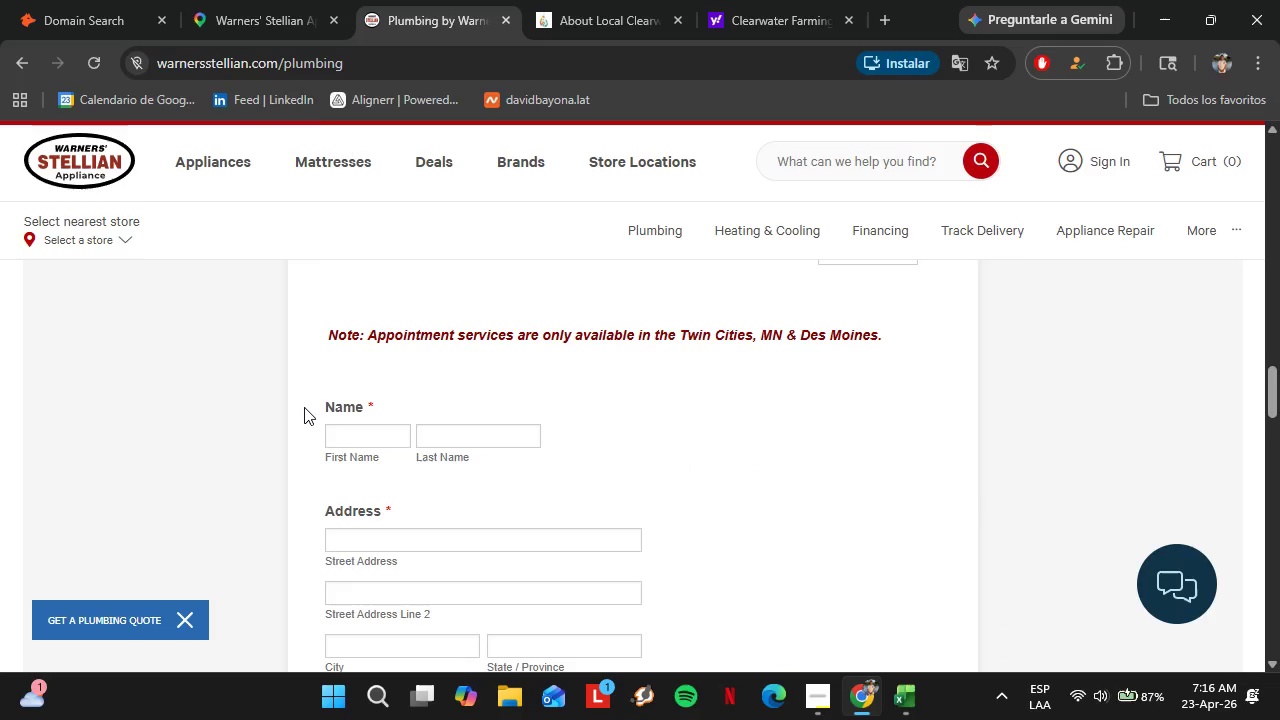 
scroll: coordinate [316, 515], scroll_direction: up, amount: 9.0
 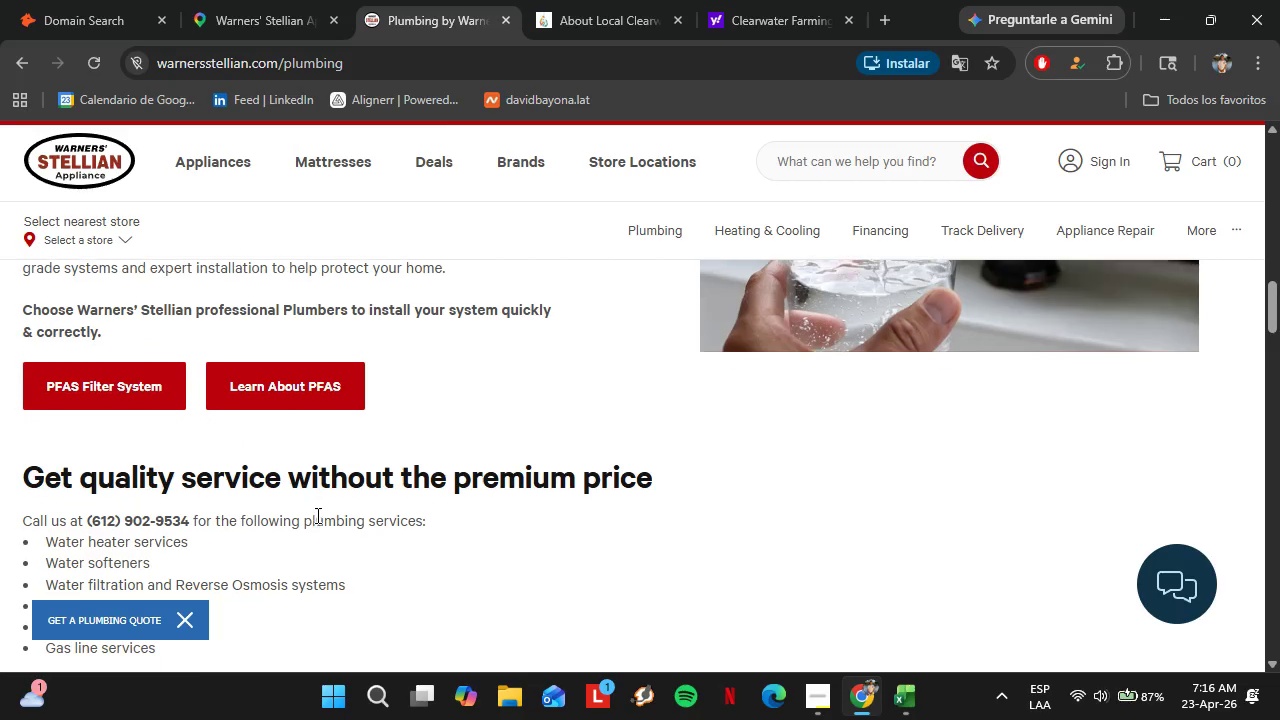 
scroll: coordinate [692, 475], scroll_direction: down, amount: 22.0
 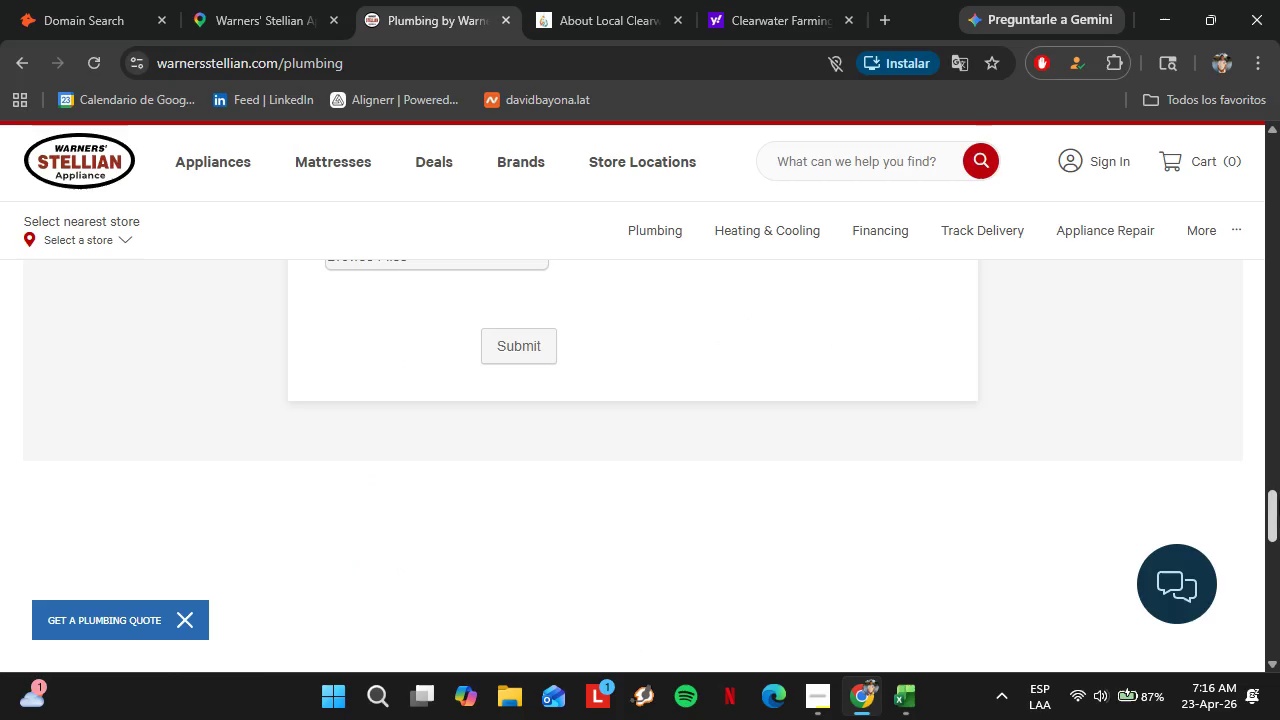 
left_click_drag(start_coordinate=[1278, 515], to_coordinate=[1279, 637])
 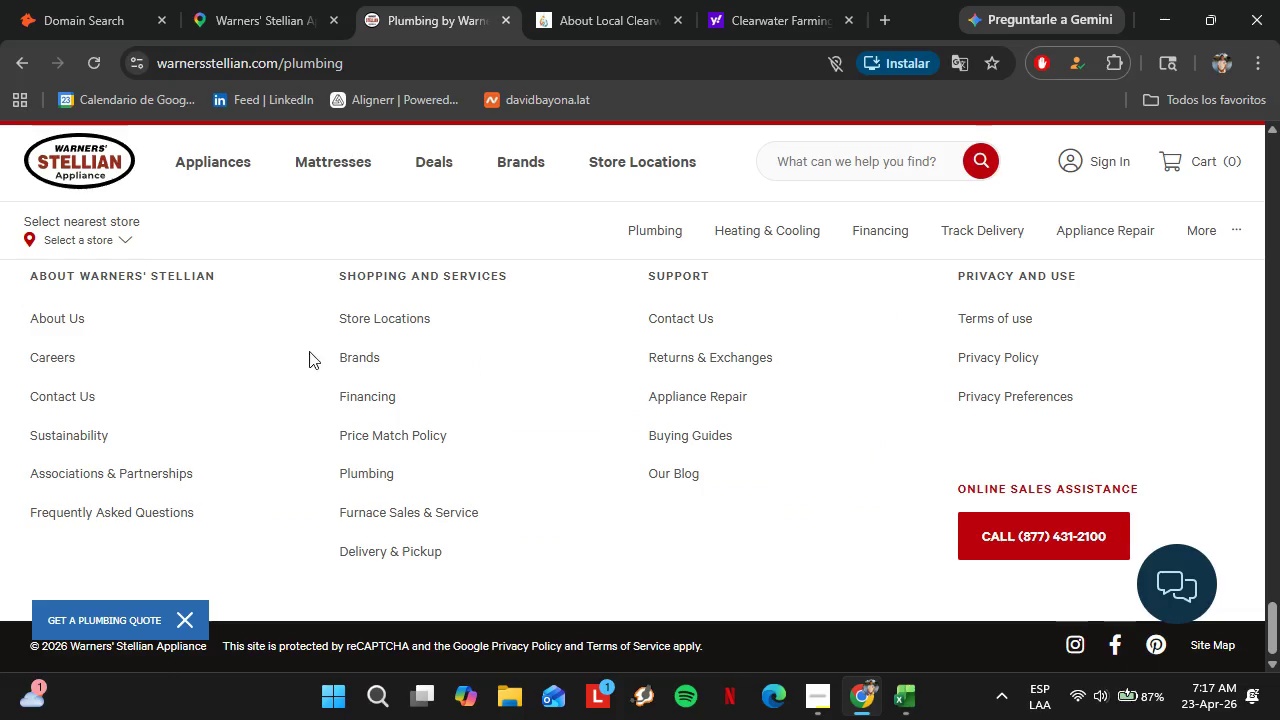 
wait(9.06)
 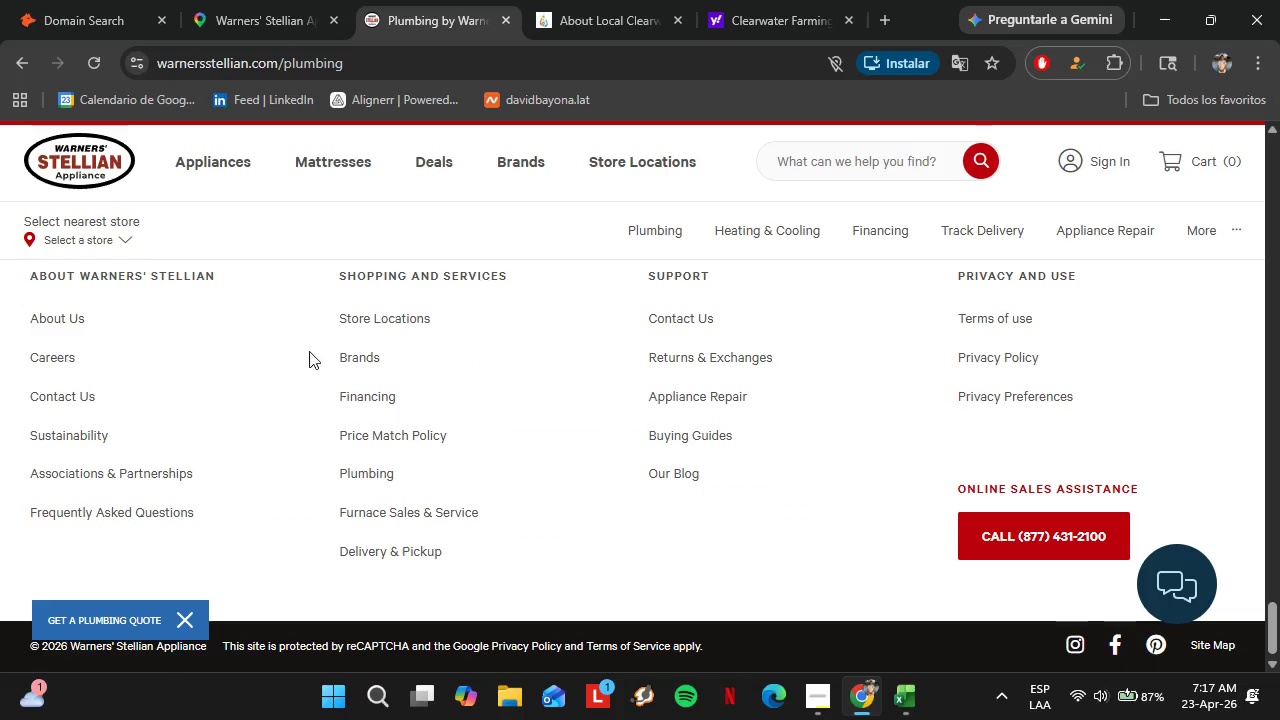 
left_click([39, 311])
 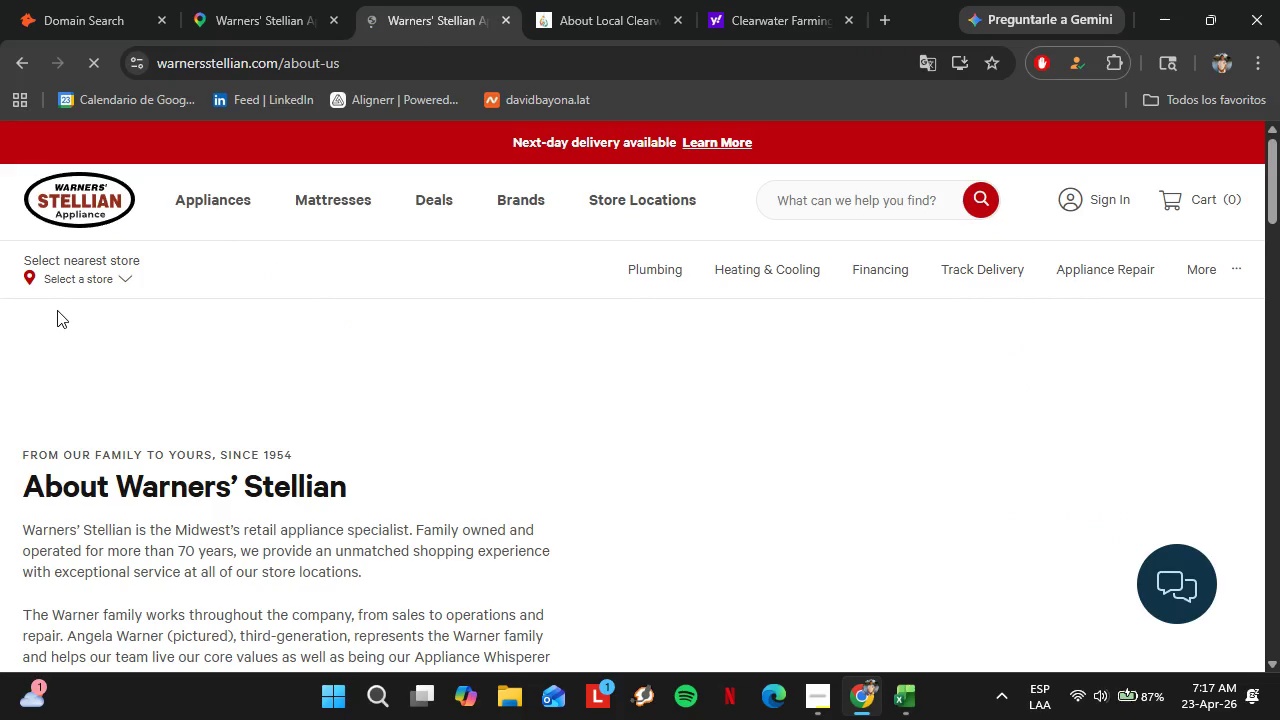 
scroll: coordinate [386, 426], scroll_direction: down, amount: 2.0
 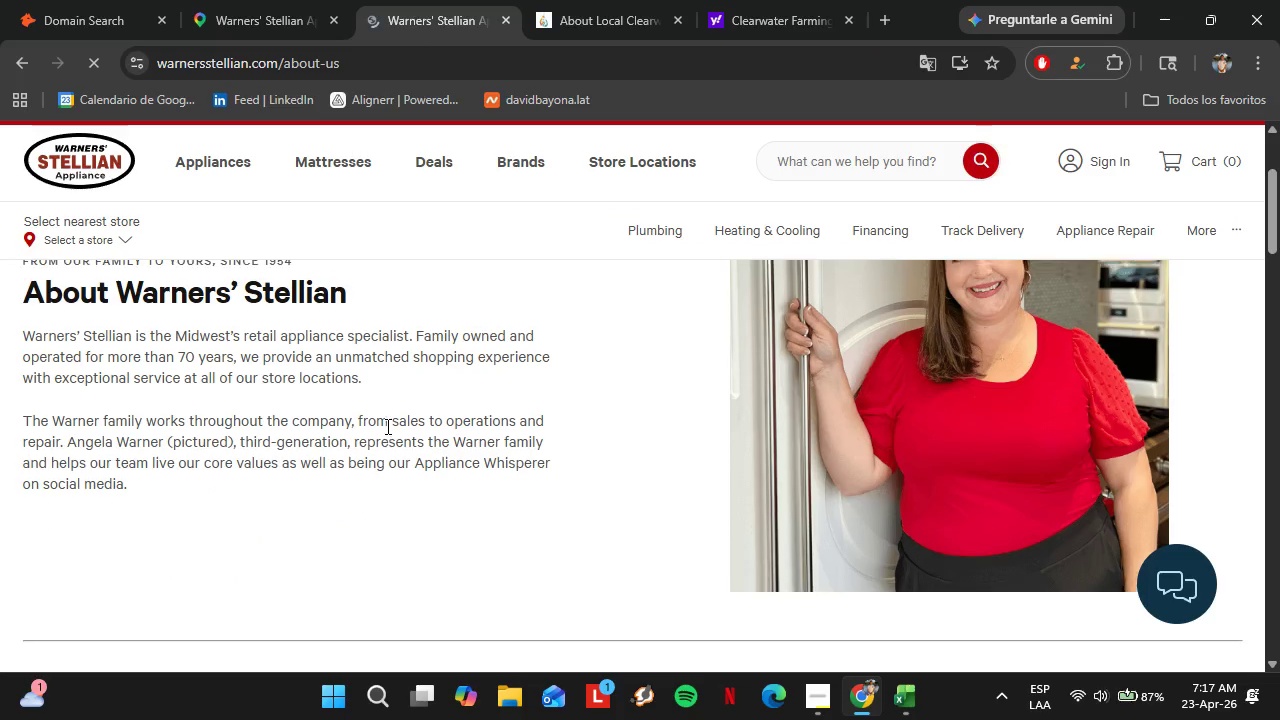 
scroll: coordinate [386, 426], scroll_direction: up, amount: 1.0
 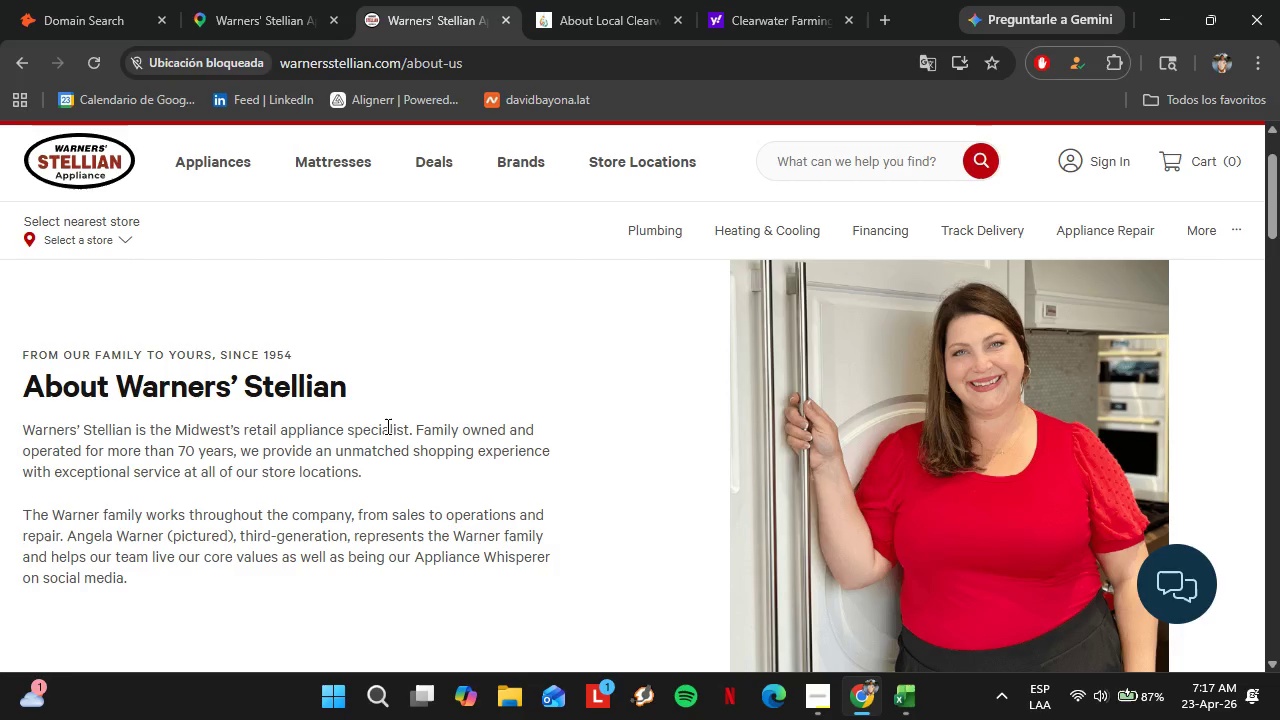 
wait(6.79)
 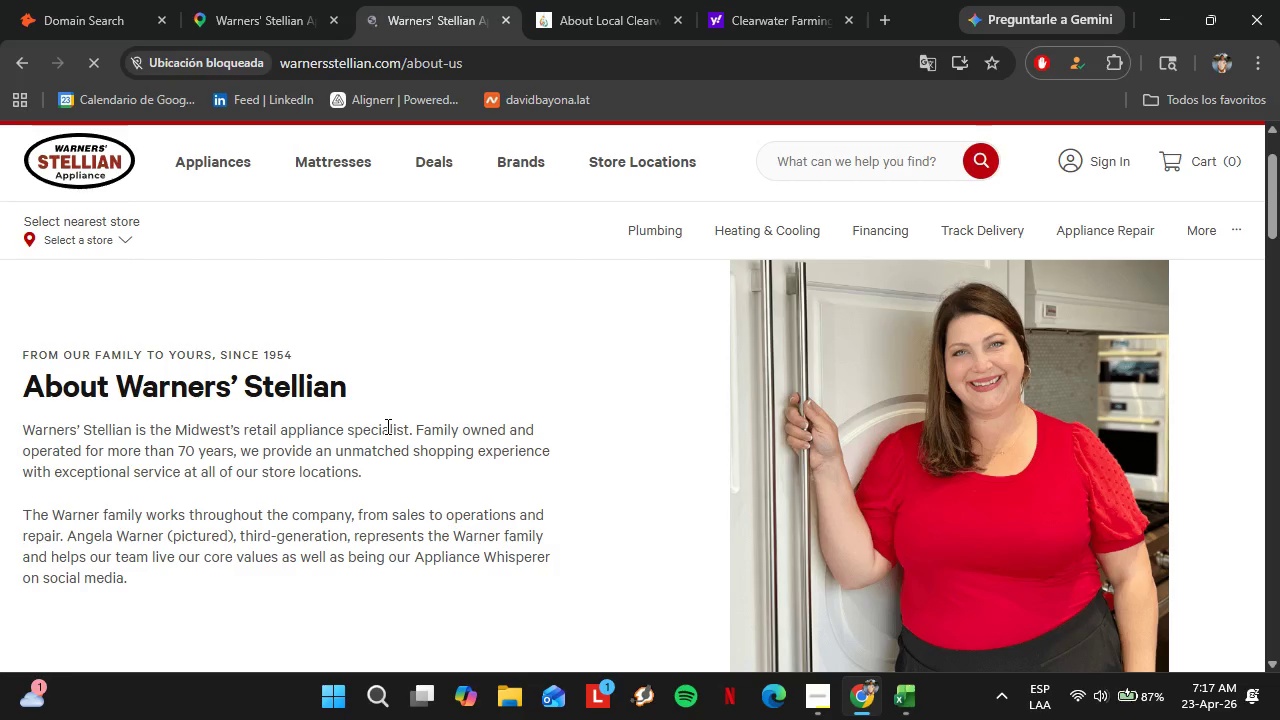 
scroll: coordinate [390, 429], scroll_direction: down, amount: 4.0
 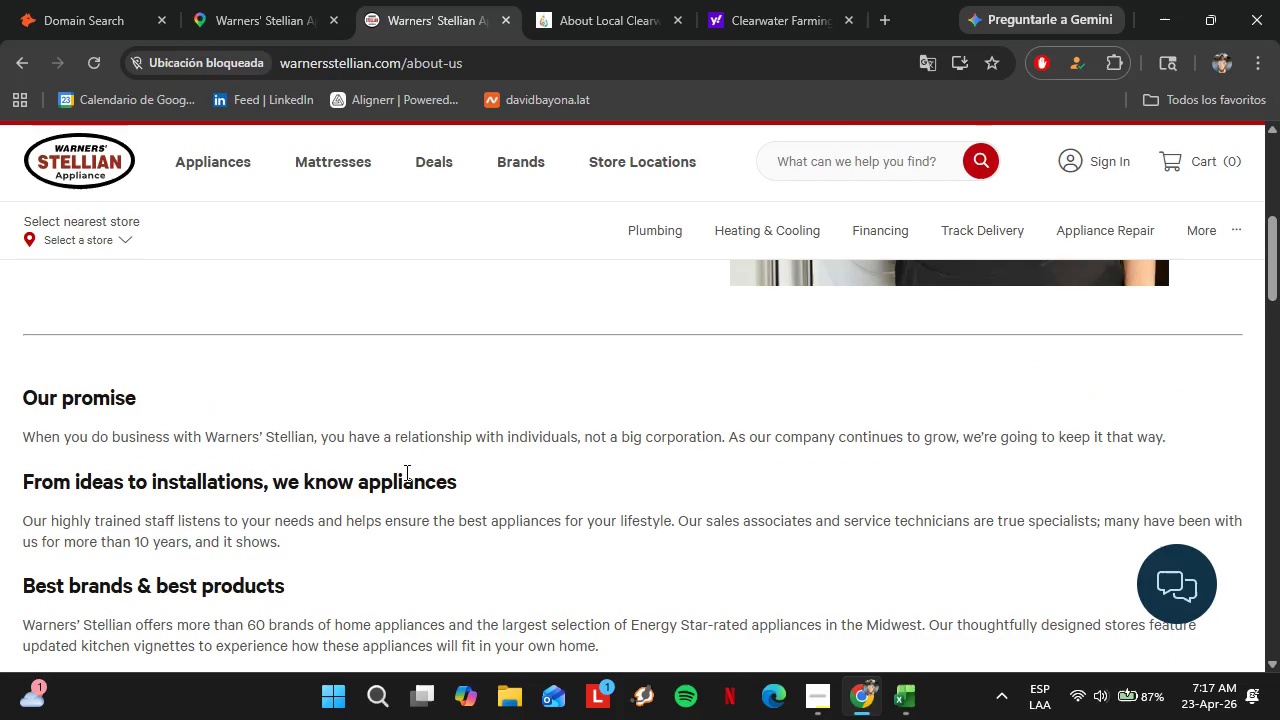 
scroll: coordinate [404, 471], scroll_direction: up, amount: 3.0
 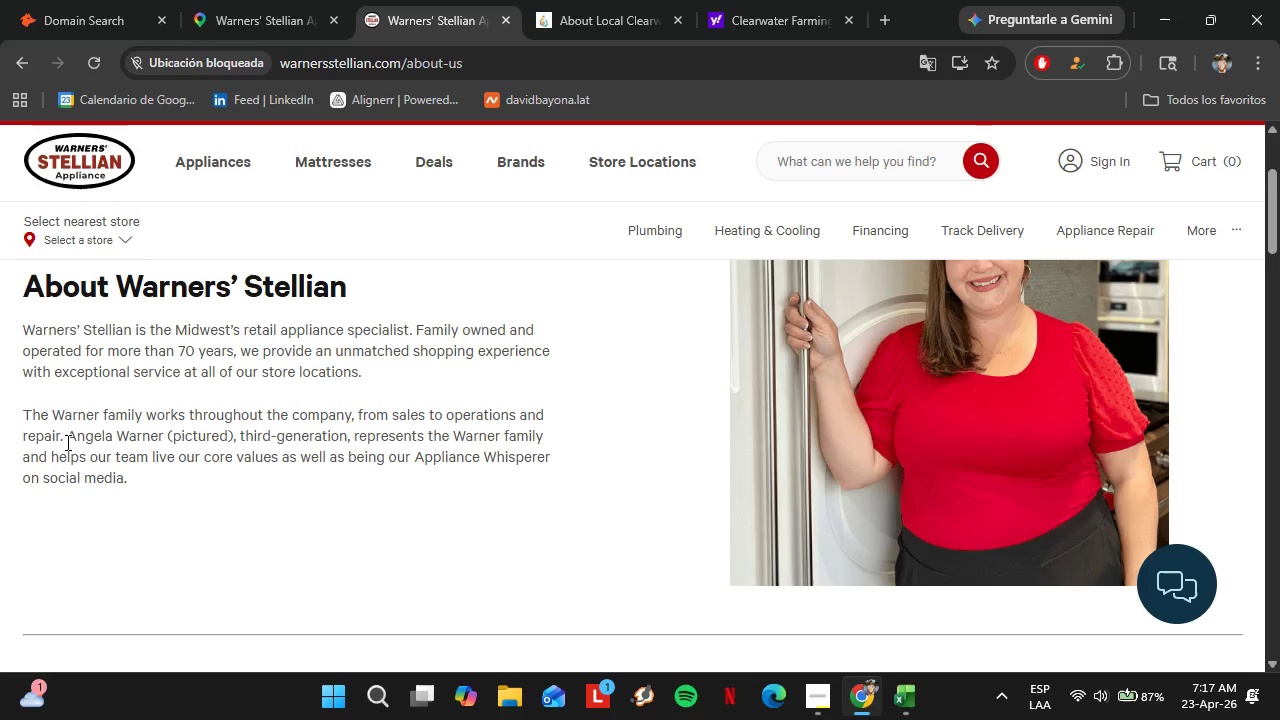 
left_click_drag(start_coordinate=[68, 438], to_coordinate=[162, 434])
 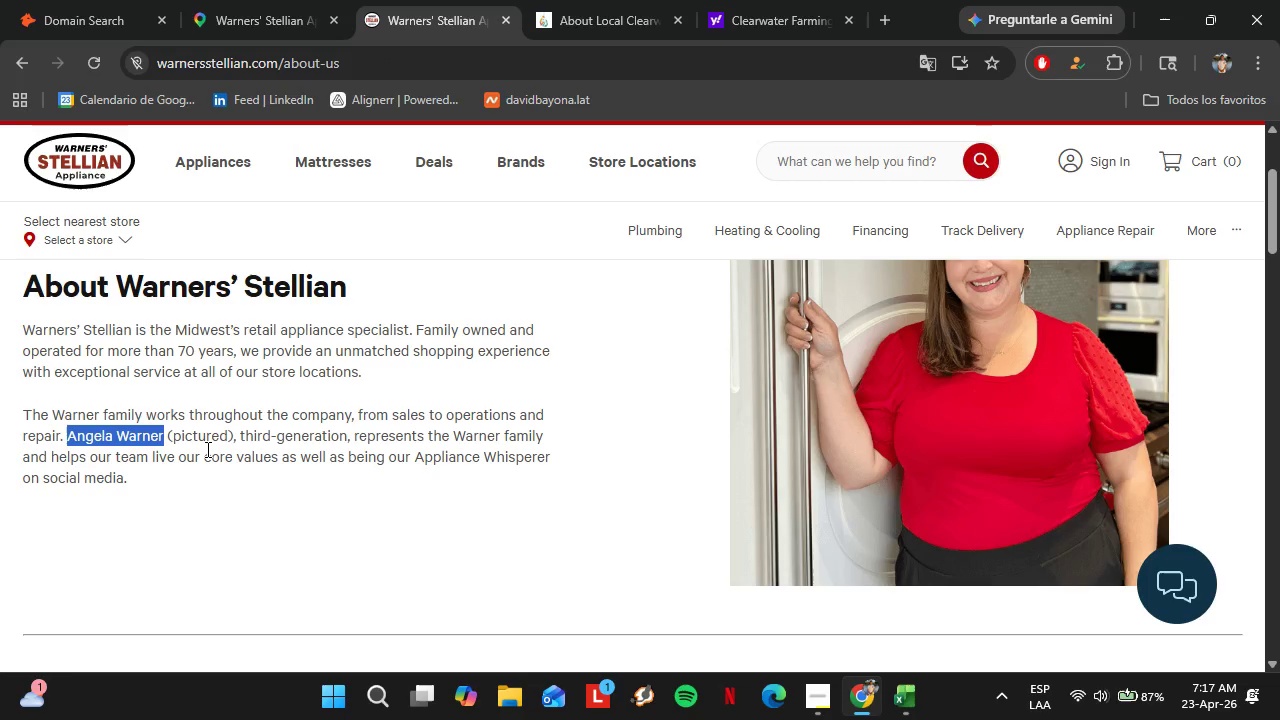 
key(Control+C)
 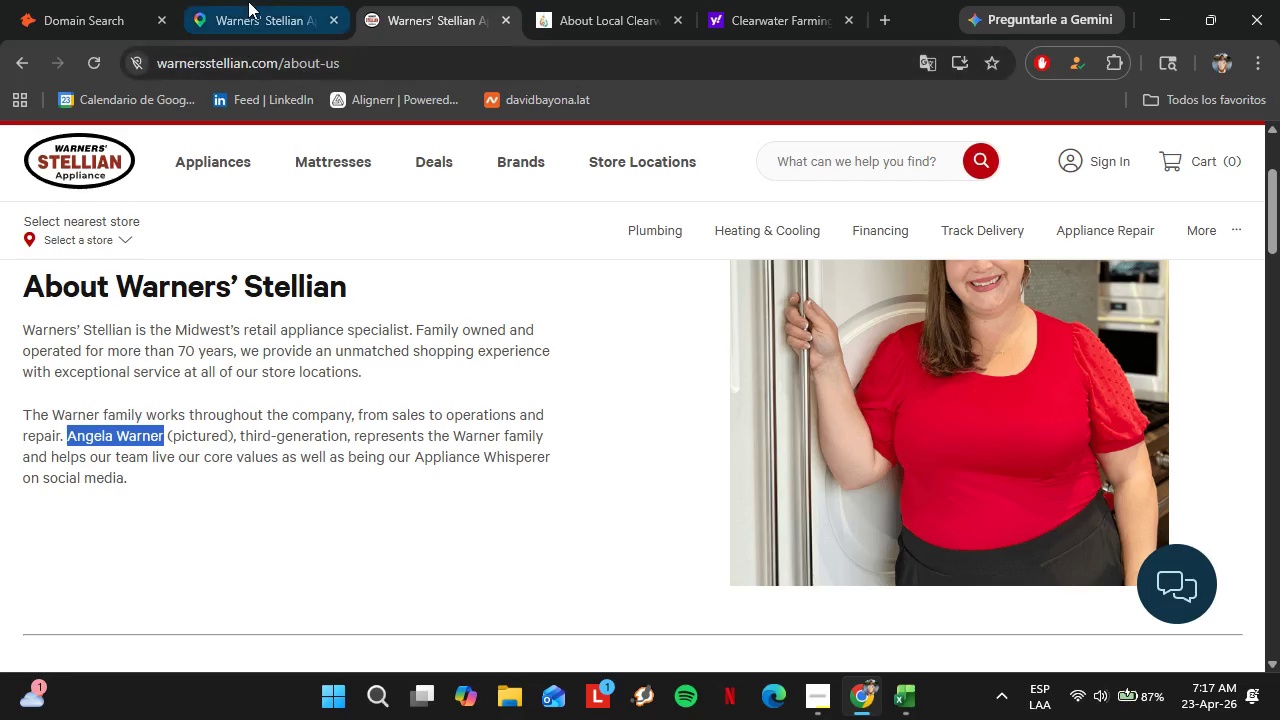 
left_click([248, 0])
 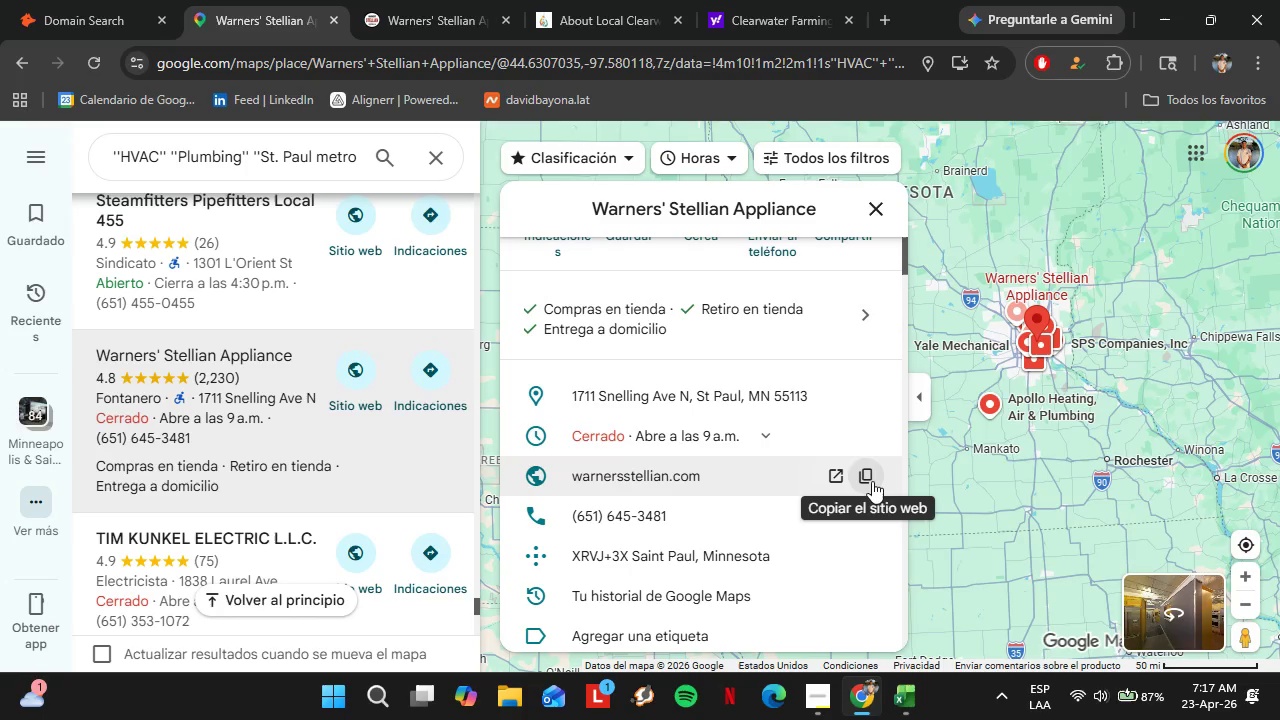 
left_click([869, 480])
 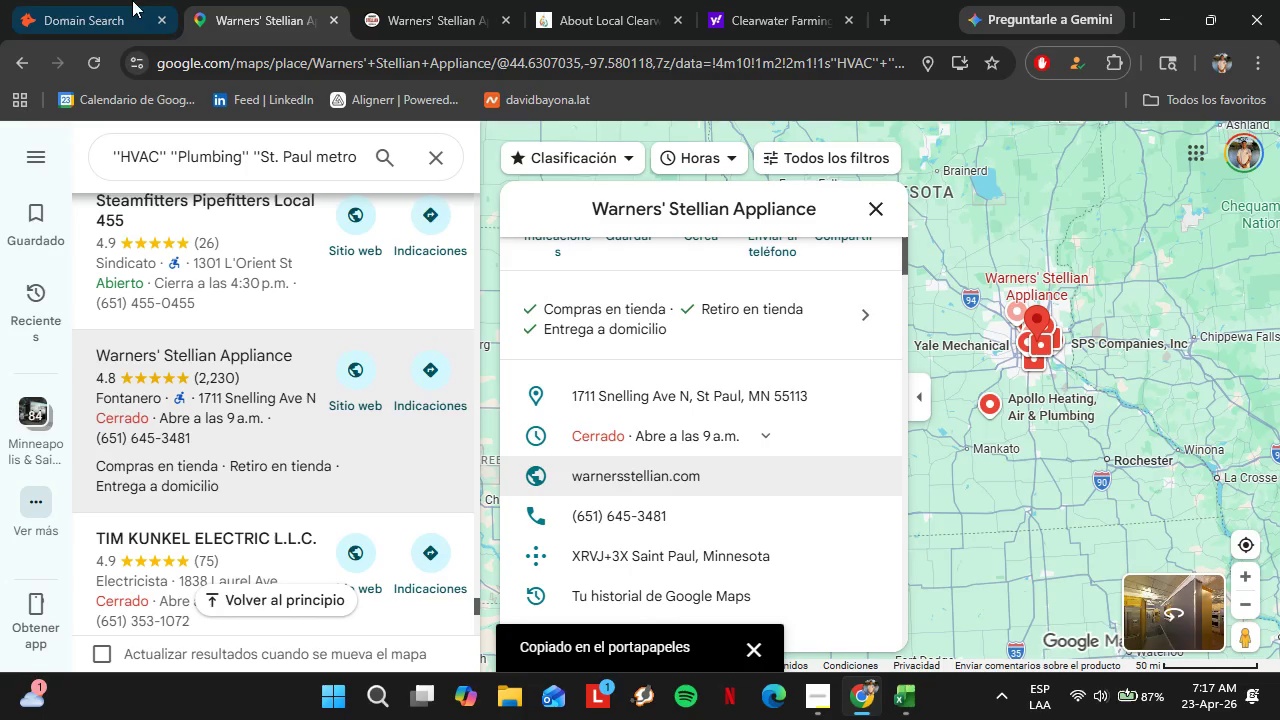 
left_click([113, 0])
 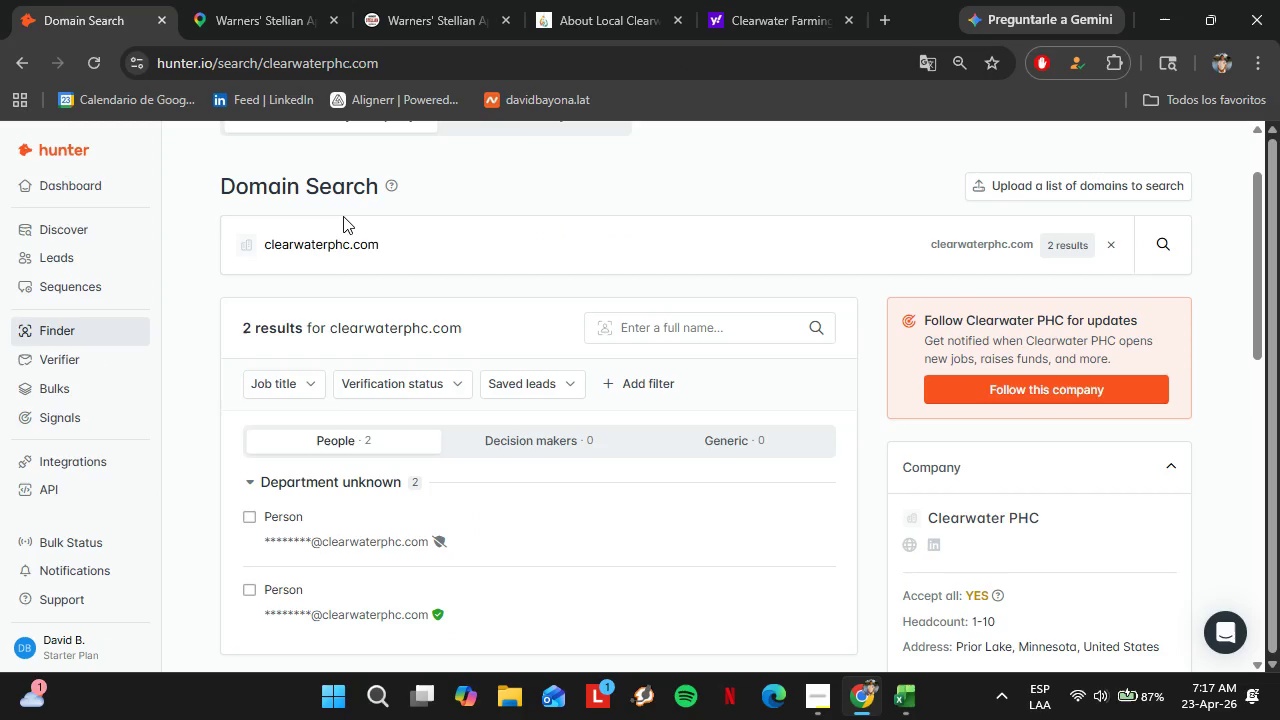 
left_click_drag(start_coordinate=[395, 263], to_coordinate=[260, 249])
 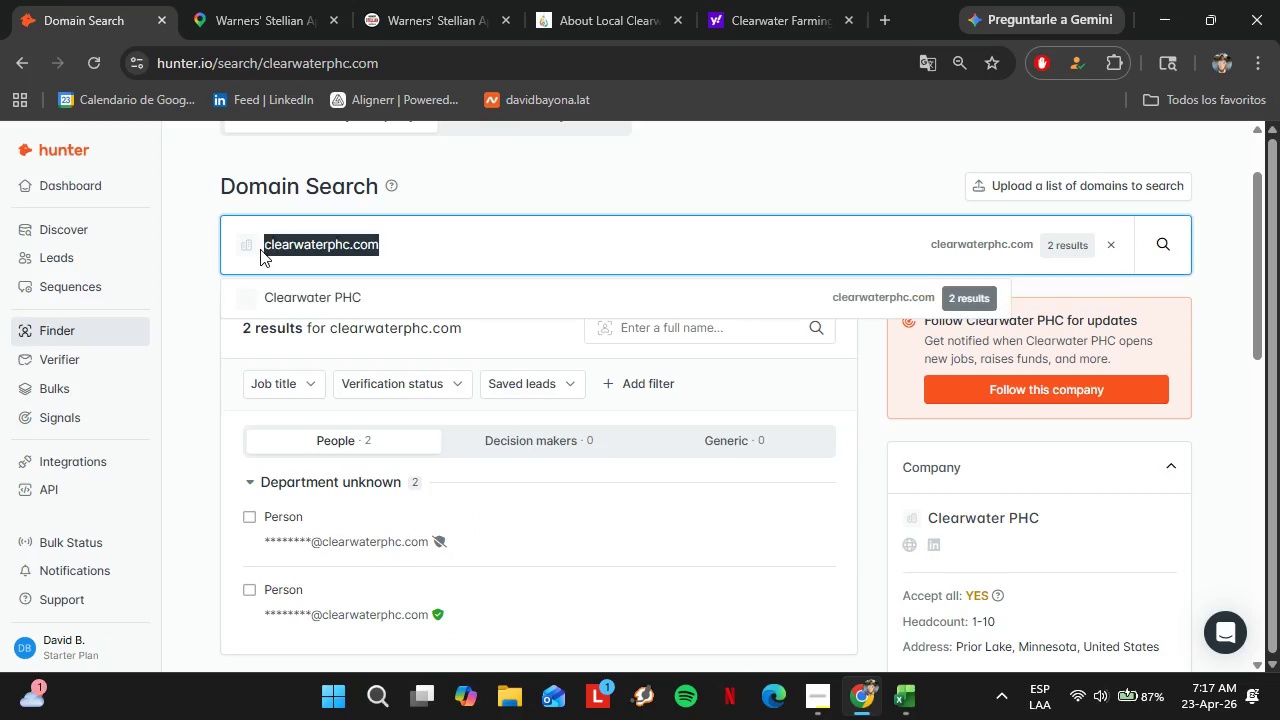 
key(Control+V)
 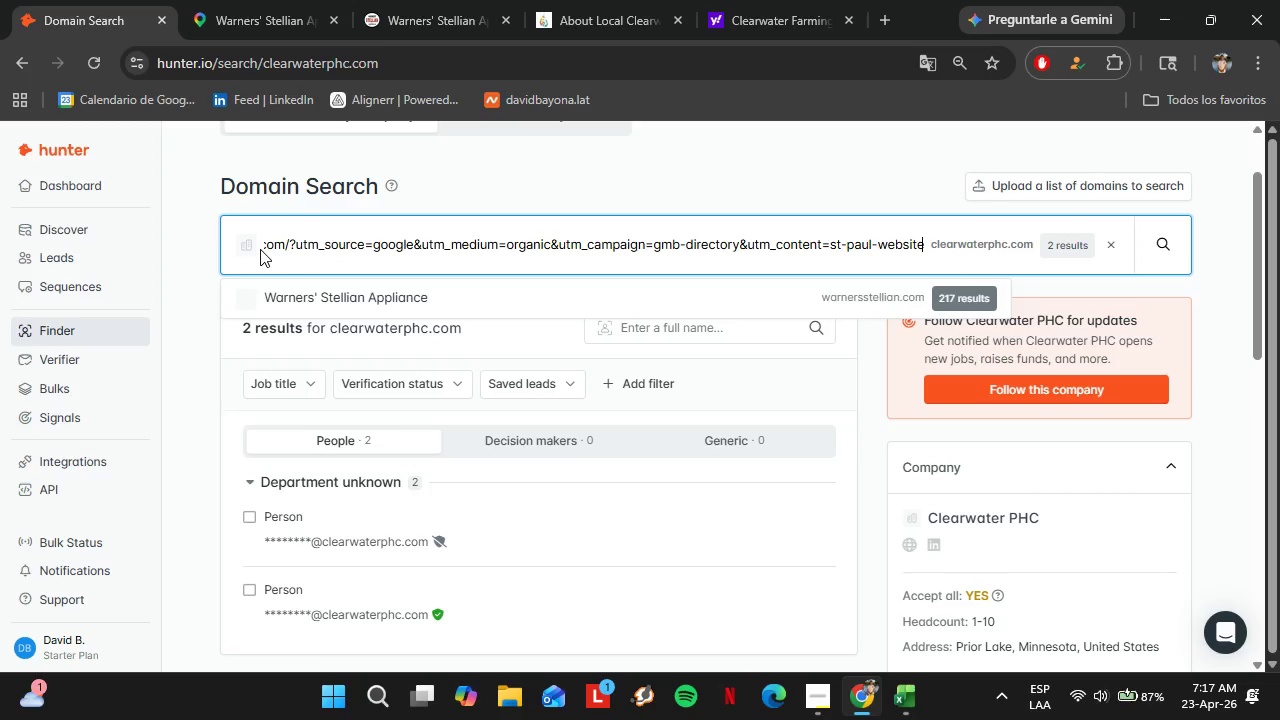 
key(Enter)
 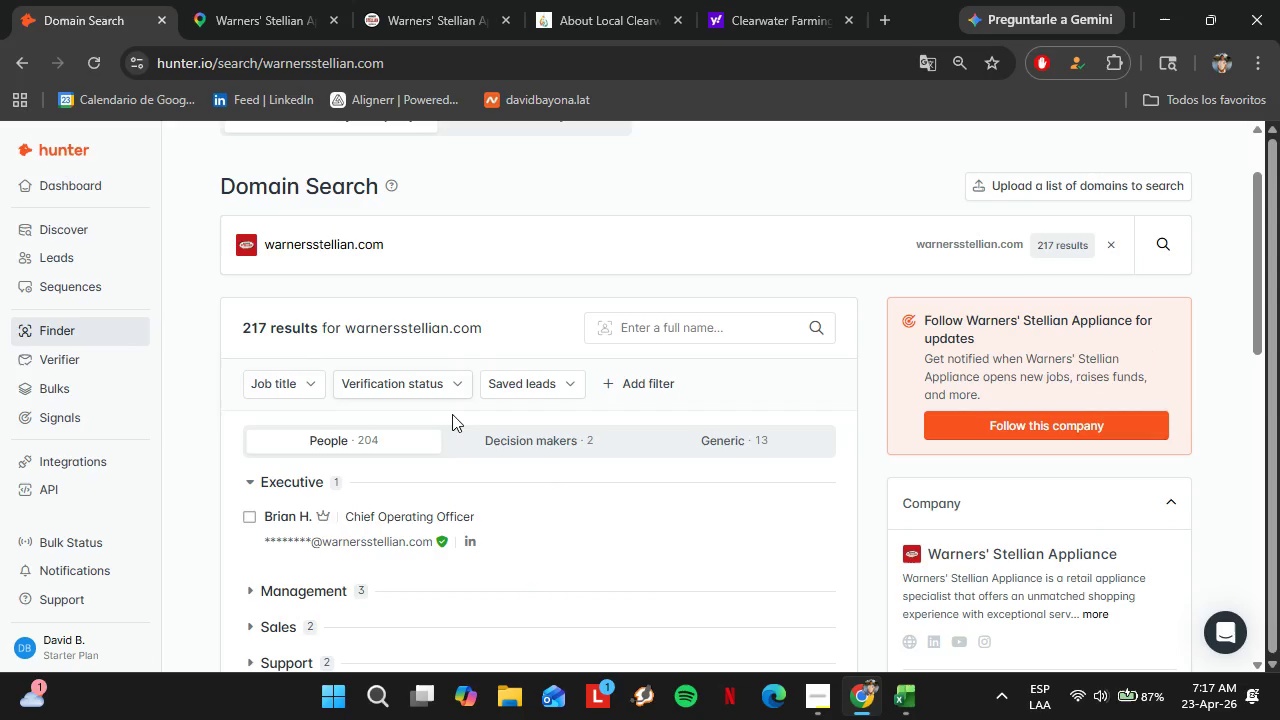 
scroll: coordinate [432, 520], scroll_direction: down, amount: 3.0
 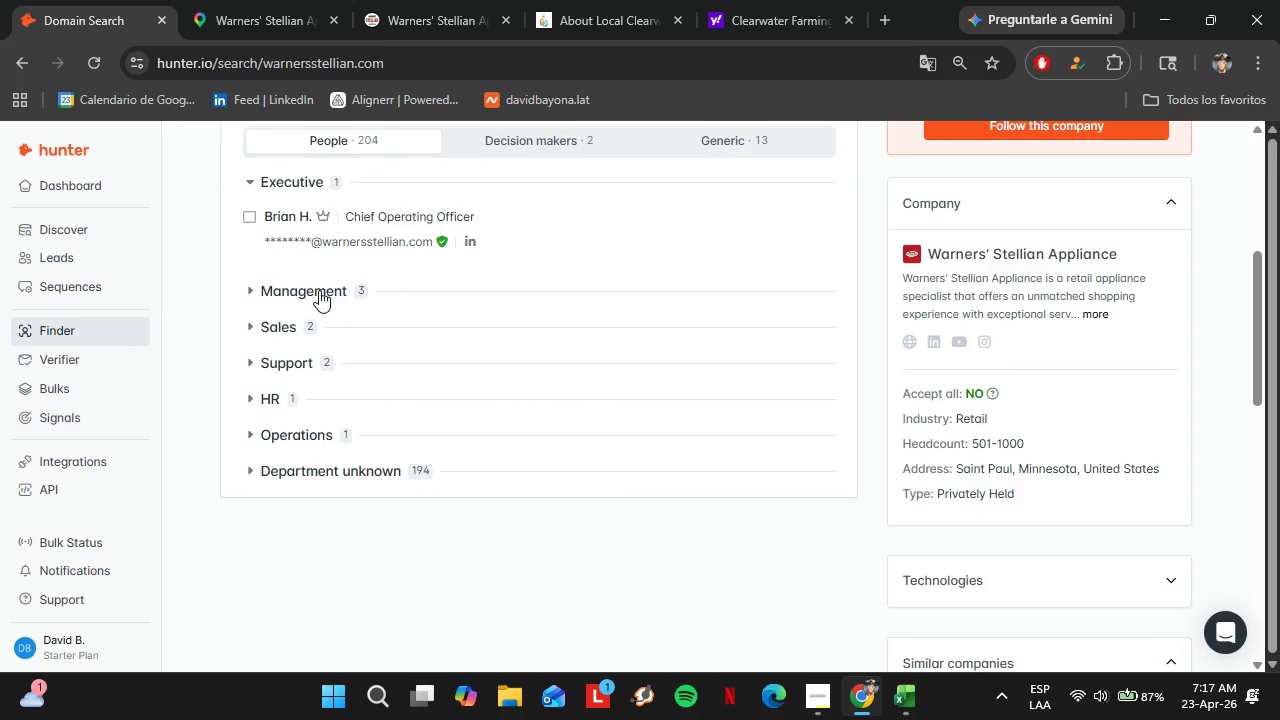 
left_click([319, 289])
 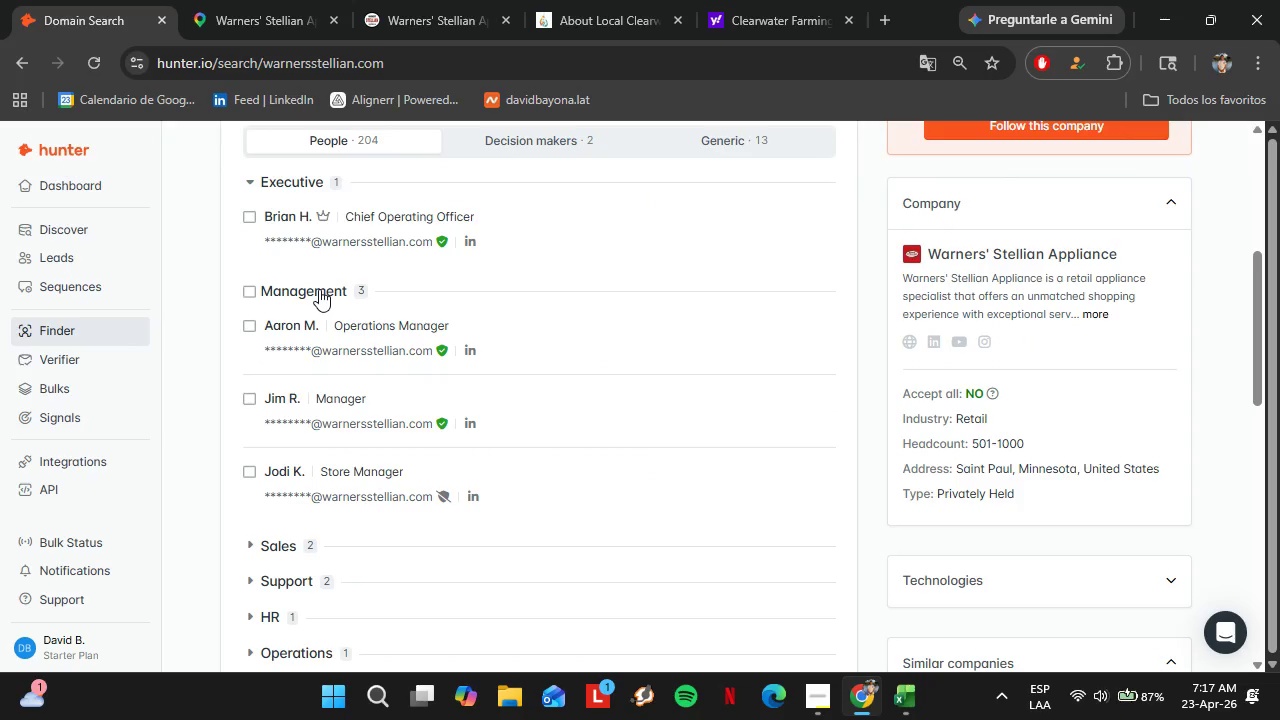 
left_click([319, 289])
 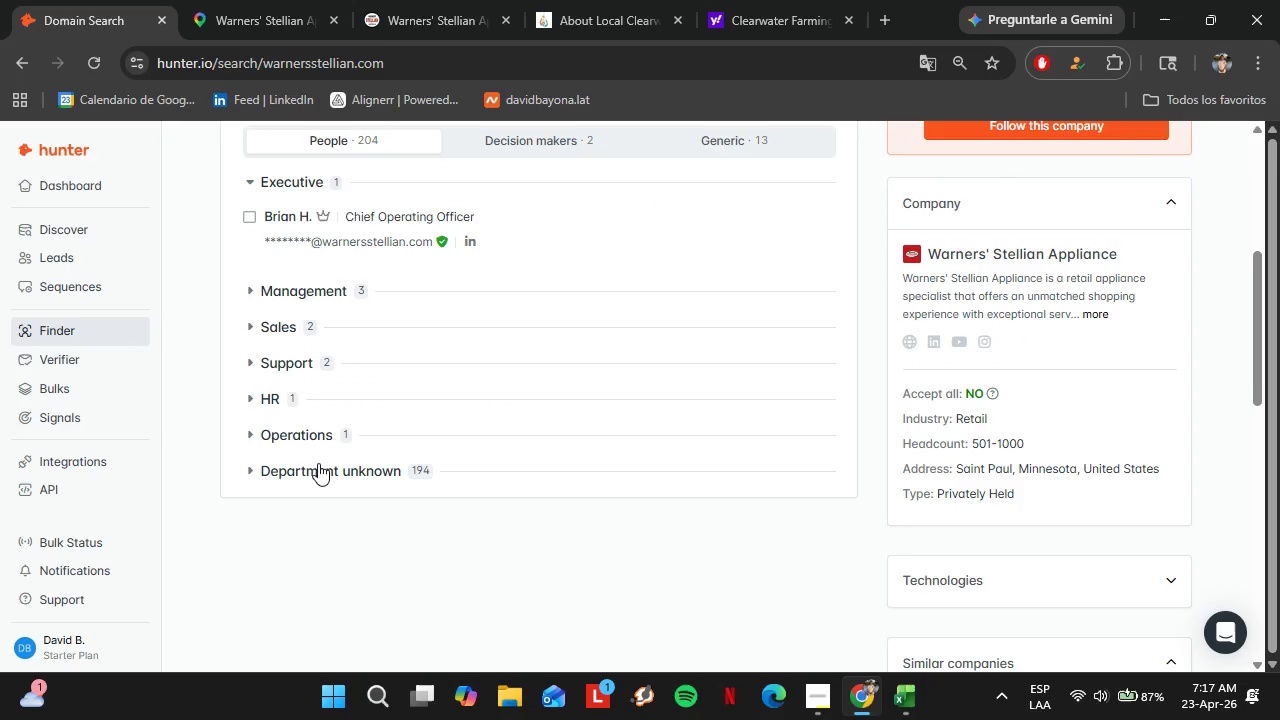 
double_click([318, 463])
 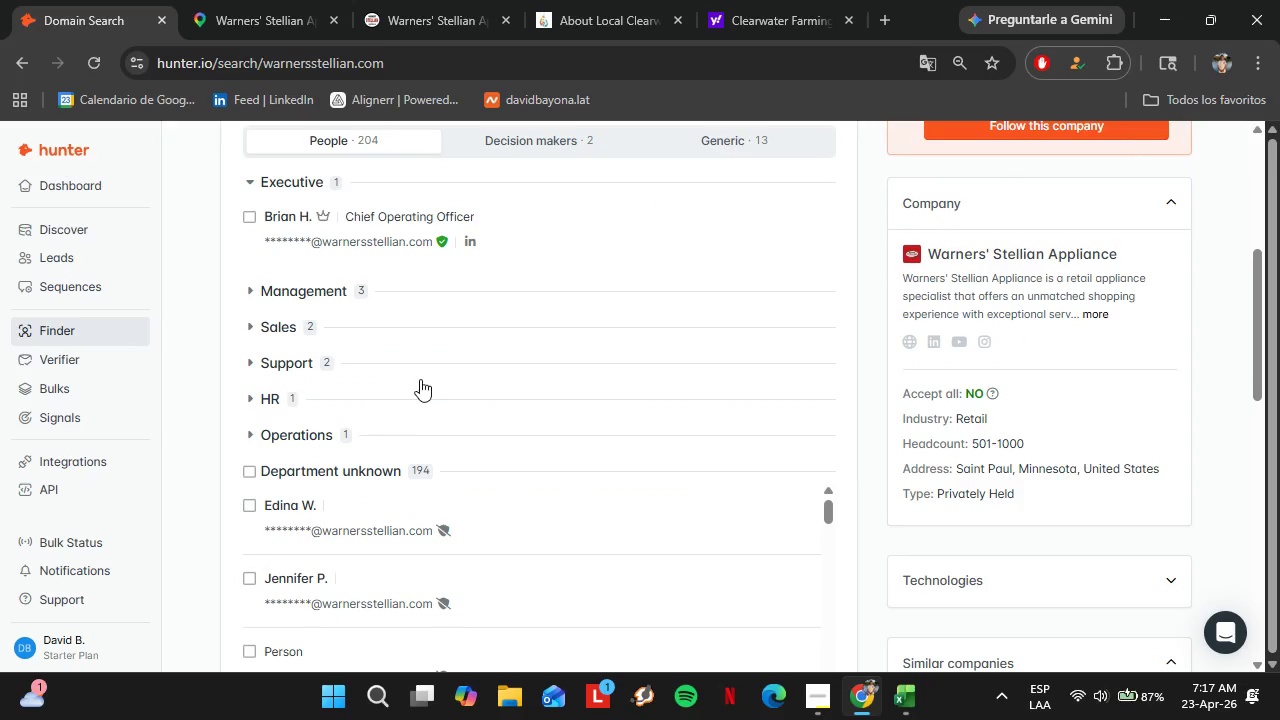 
scroll: coordinate [436, 377], scroll_direction: up, amount: 4.0
 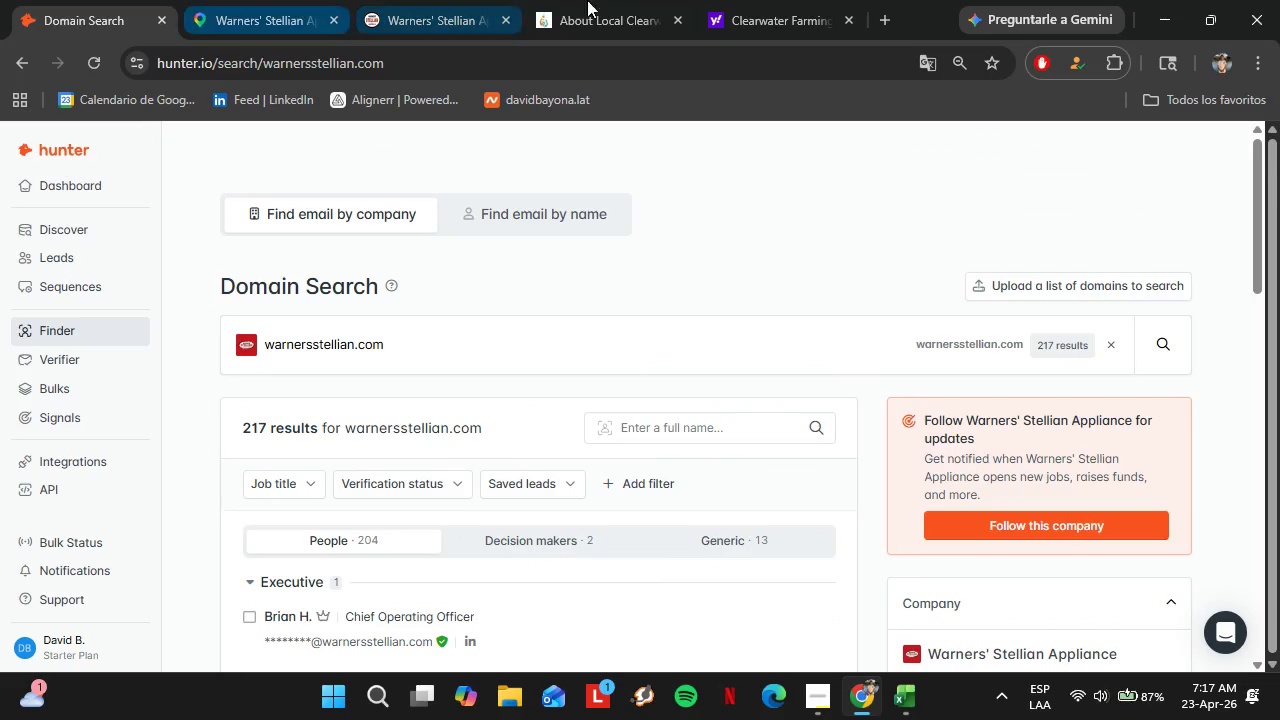 
left_click([434, 1])
 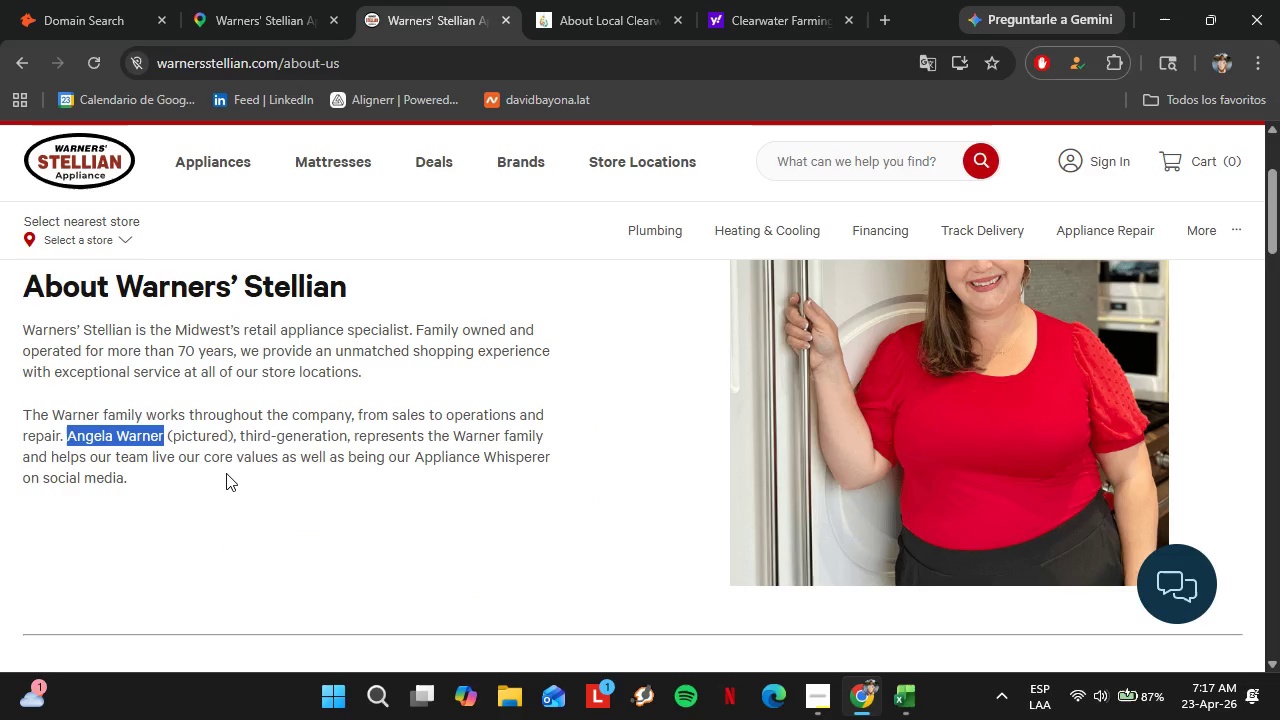 
key(Control+C)
 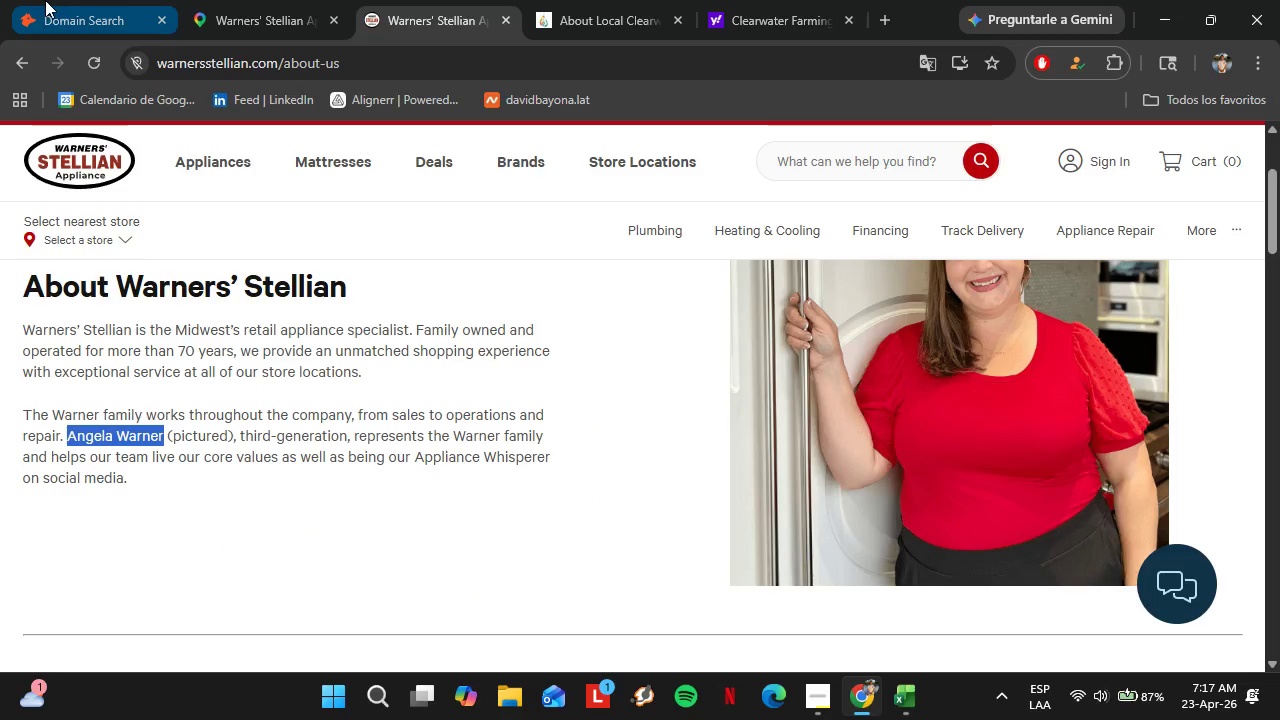 
left_click([45, 0])
 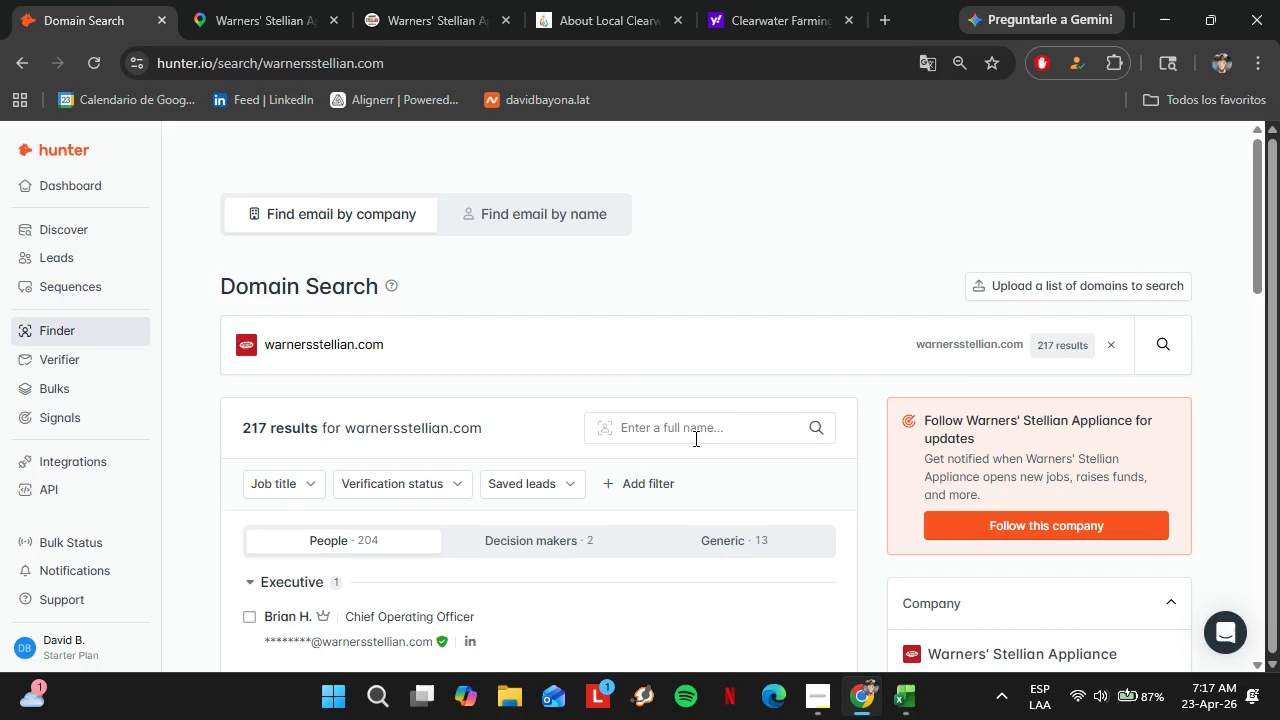 
double_click([690, 433])
 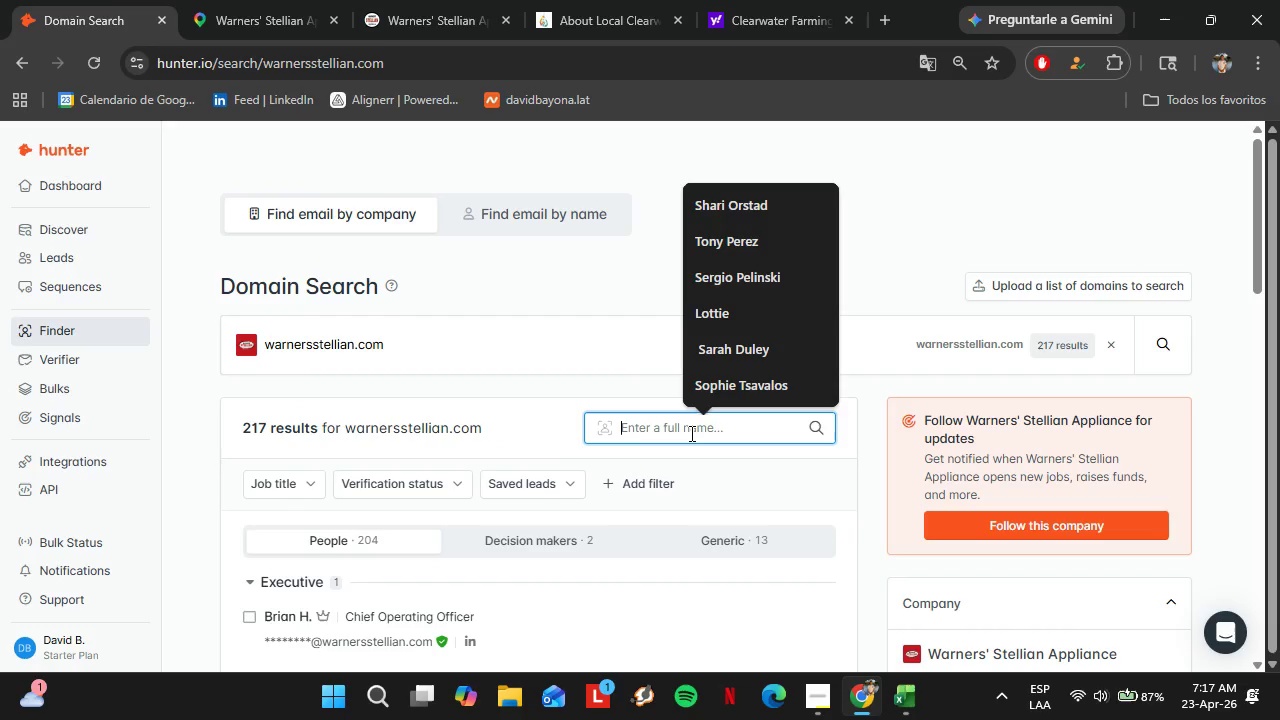 
key(Control+V)
 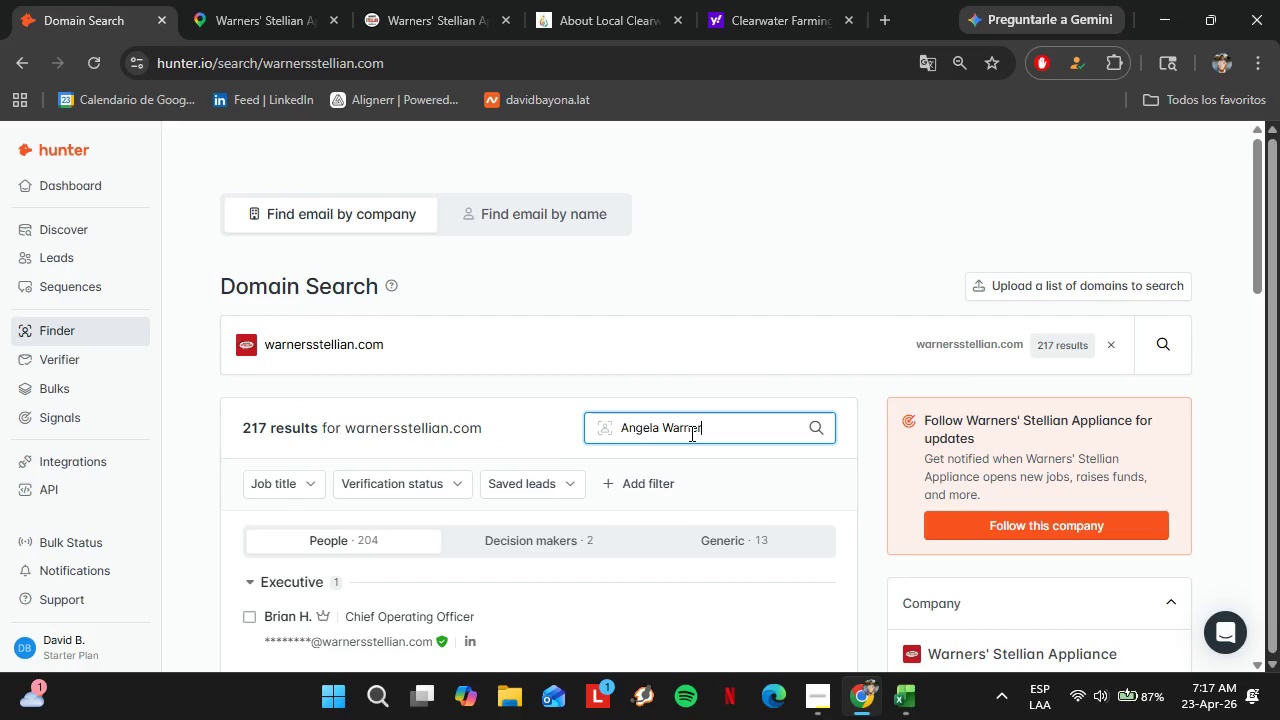 
key(Enter)
 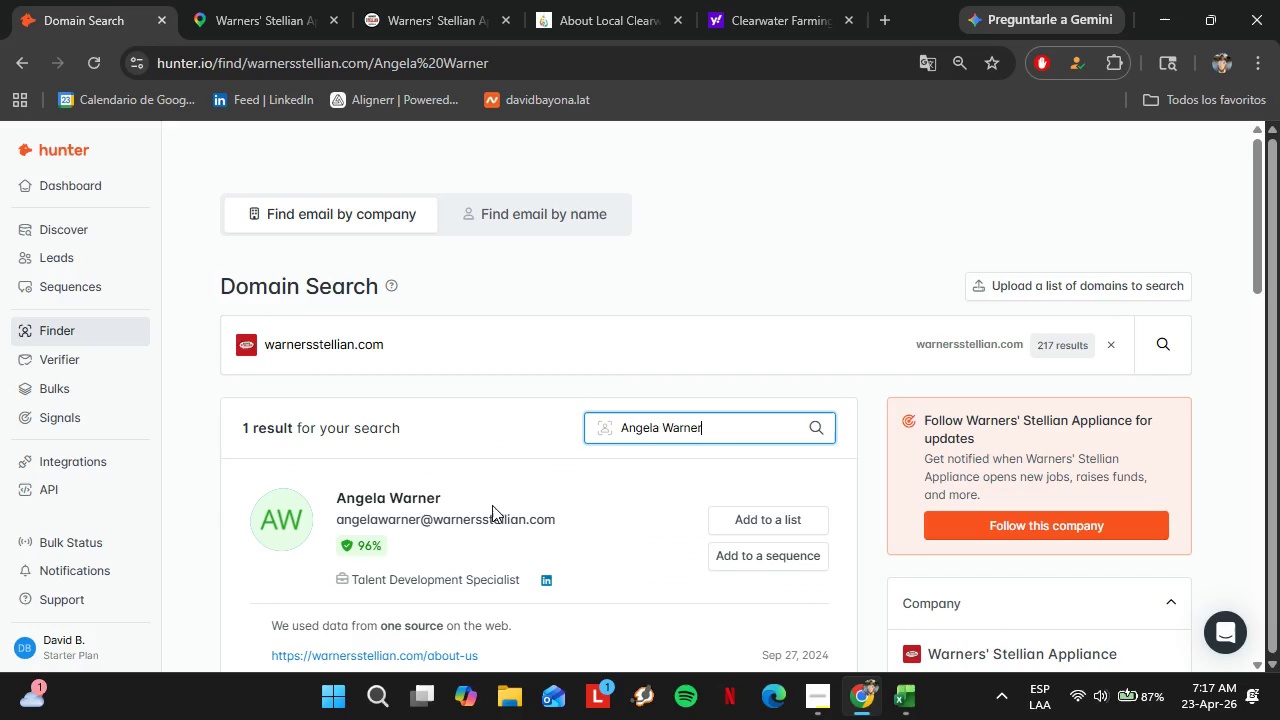 
wait(5.36)
 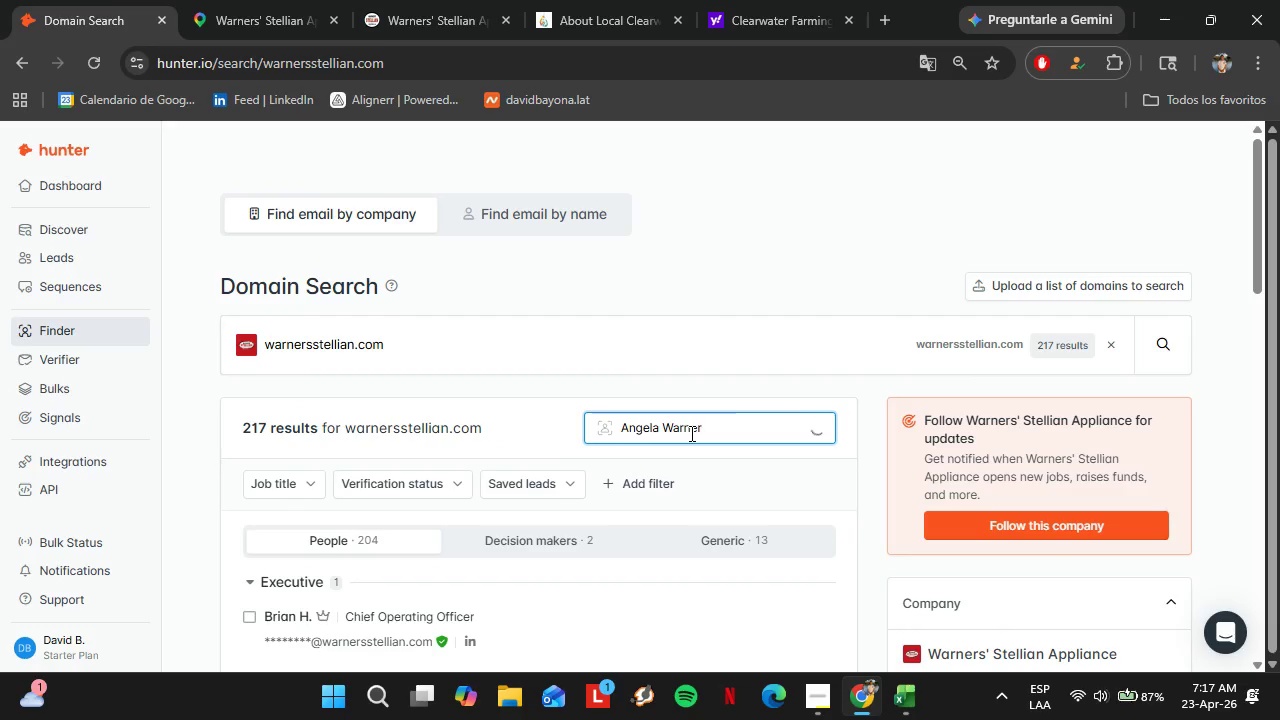 
mouse_move([533, 555])
 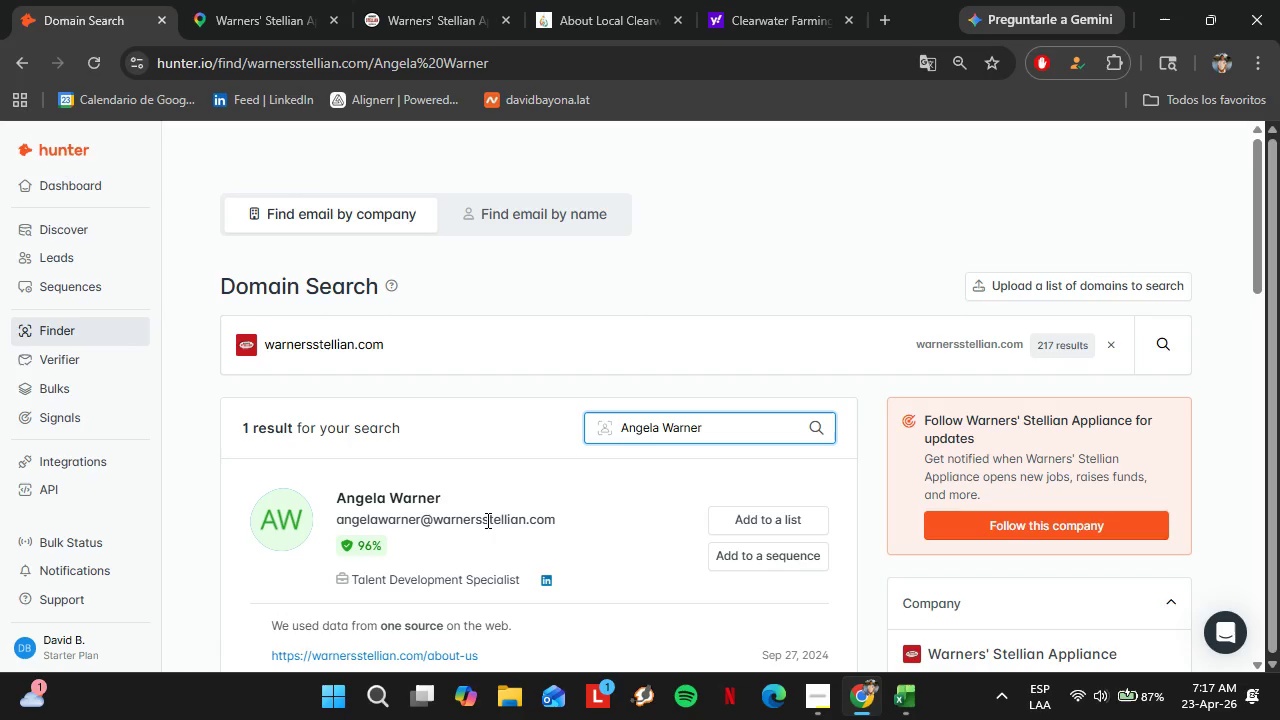 
scroll: coordinate [486, 520], scroll_direction: up, amount: 5.0
 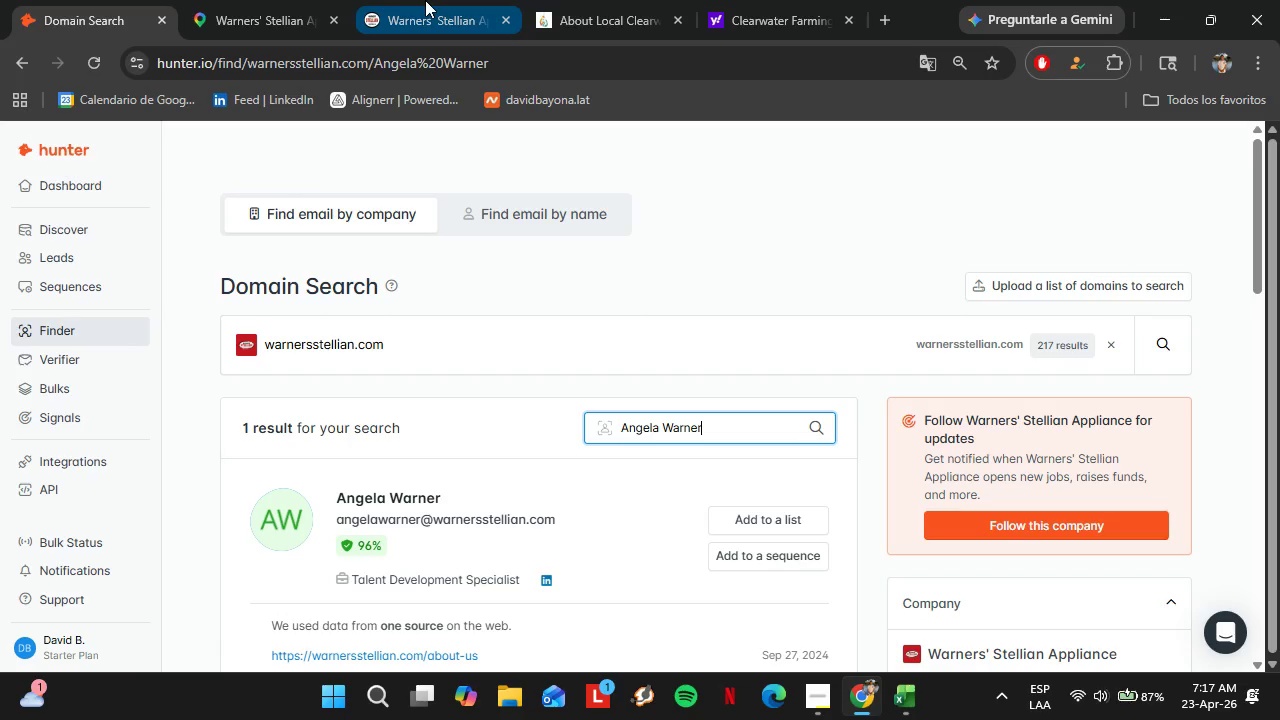 
left_click([425, 0])
 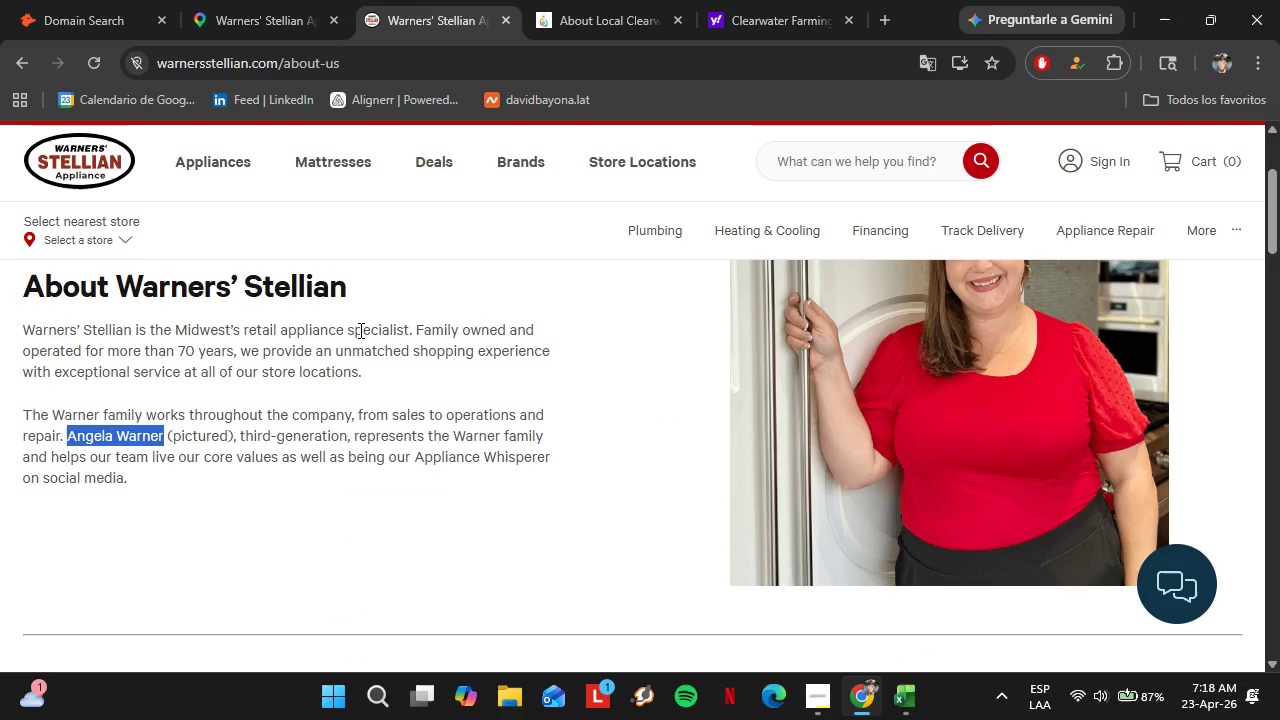 
wait(9.31)
 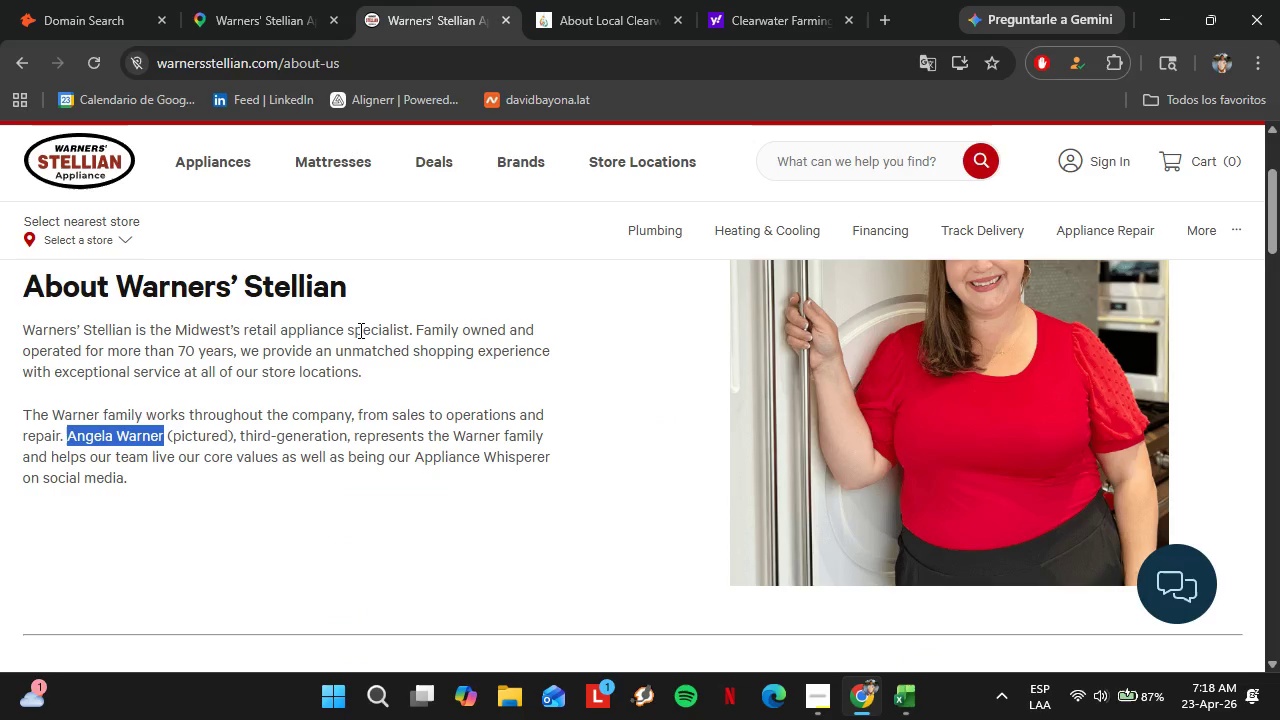 
scroll: coordinate [343, 373], scroll_direction: down, amount: 10.0
 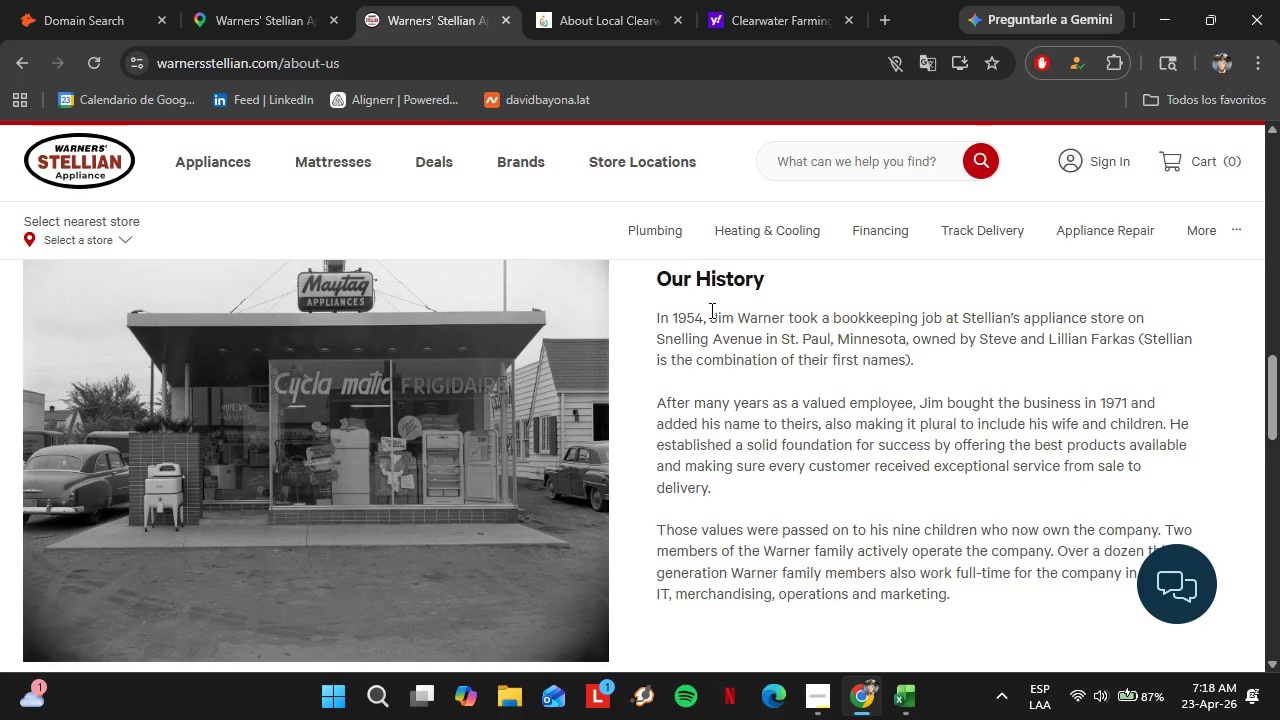 
left_click_drag(start_coordinate=[712, 320], to_coordinate=[784, 320])
 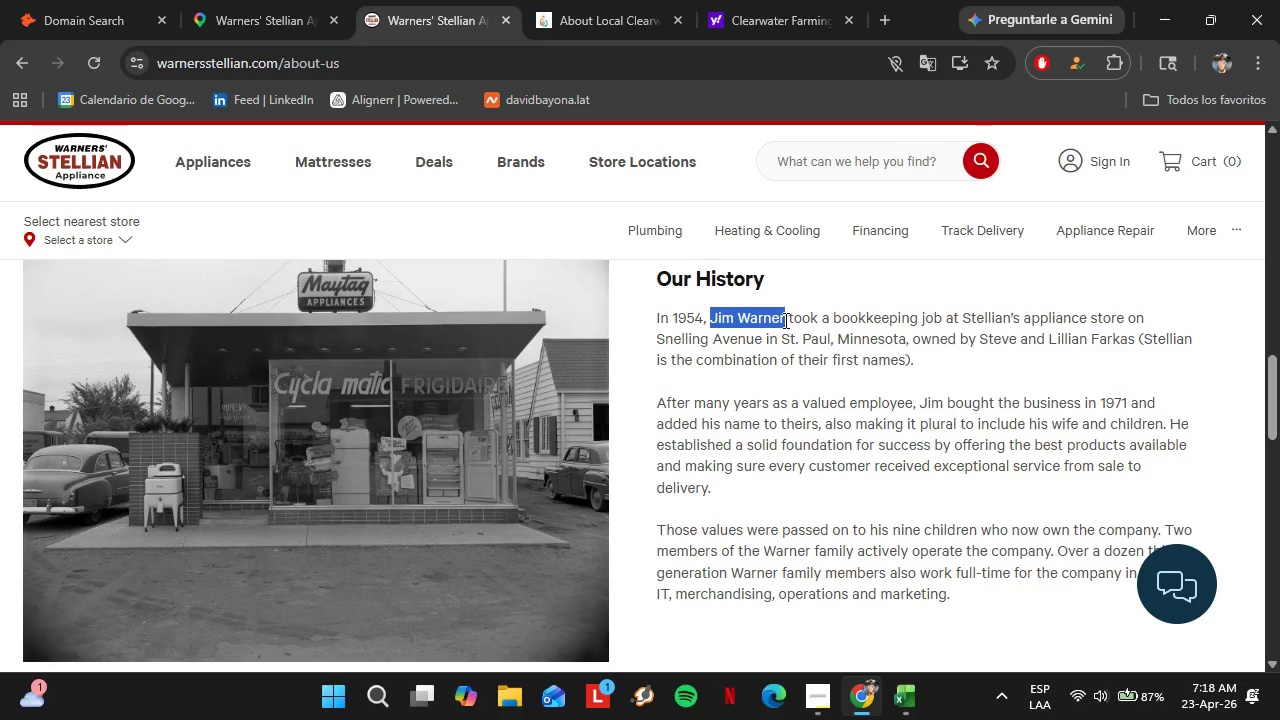 
wait(7.91)
 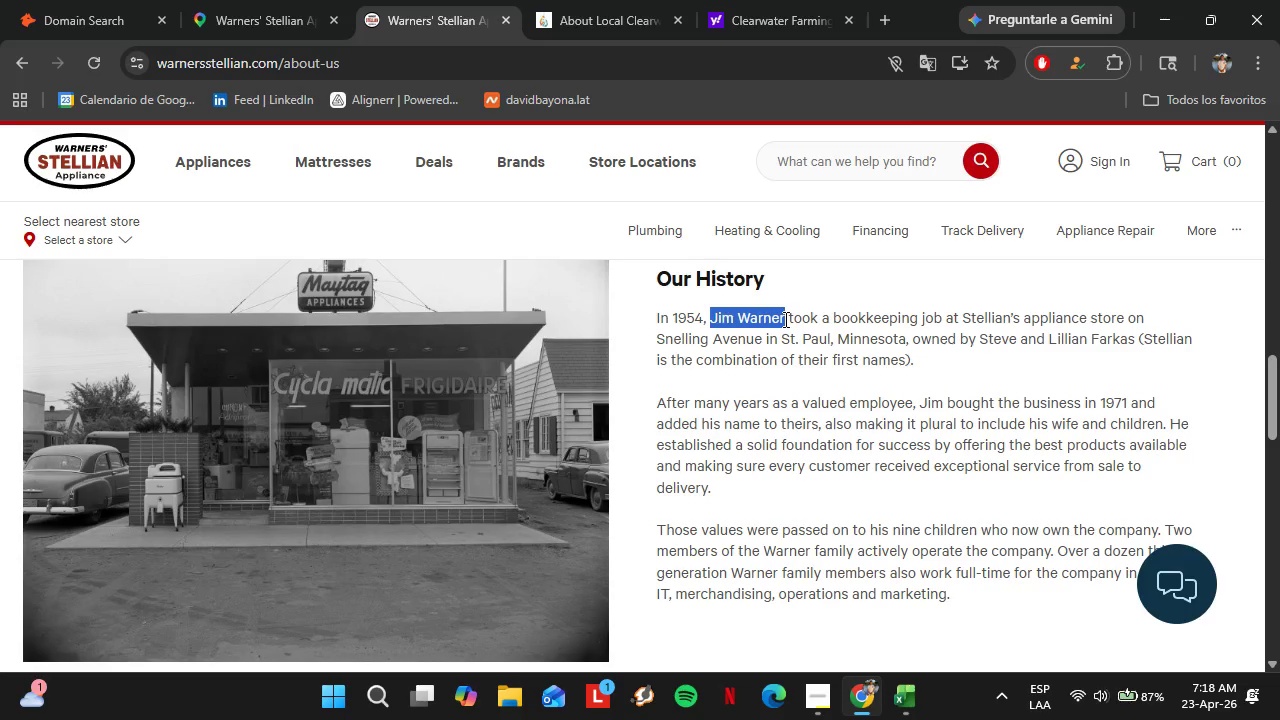 
key(Control+C)
 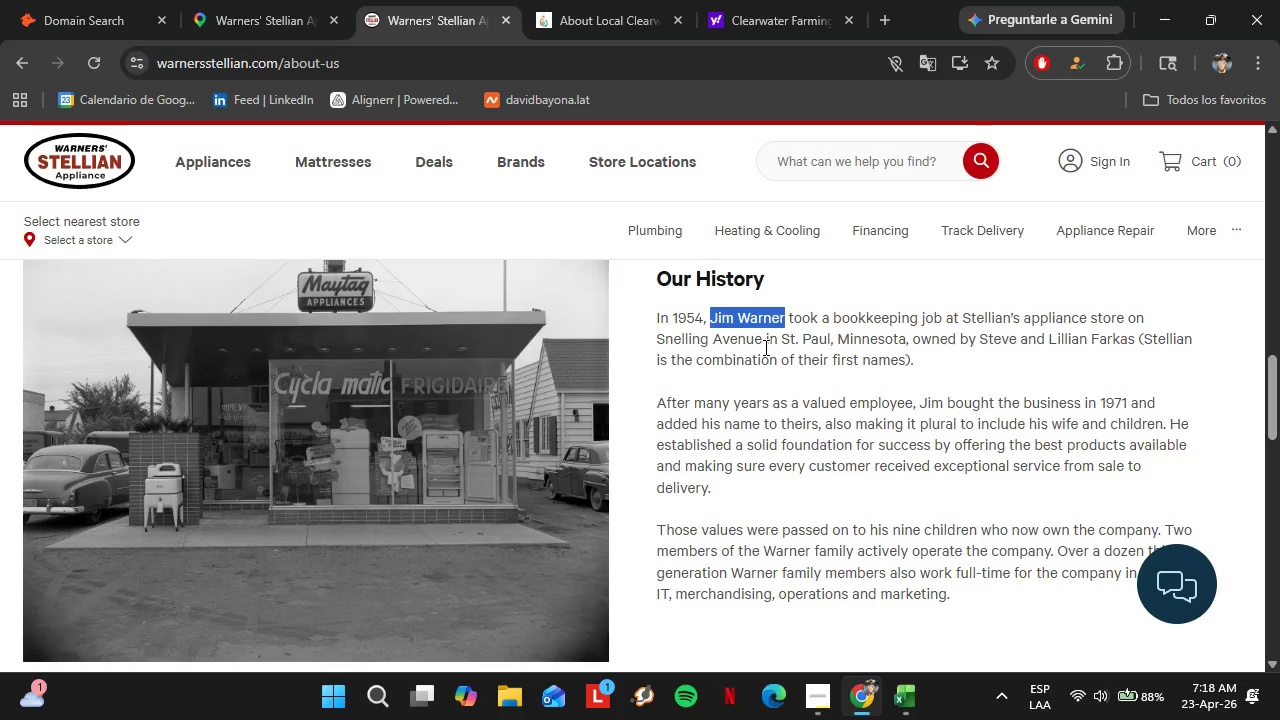 
wait(13.94)
 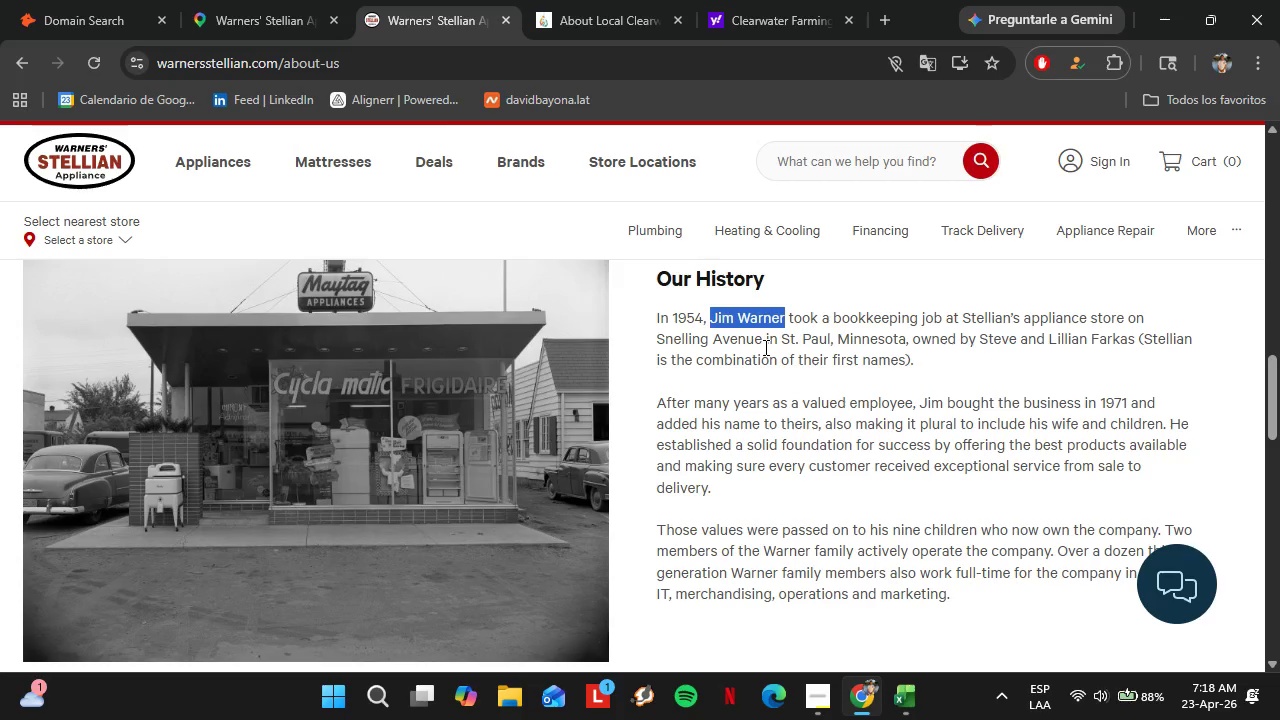 
scroll: coordinate [775, 421], scroll_direction: down, amount: 8.0
 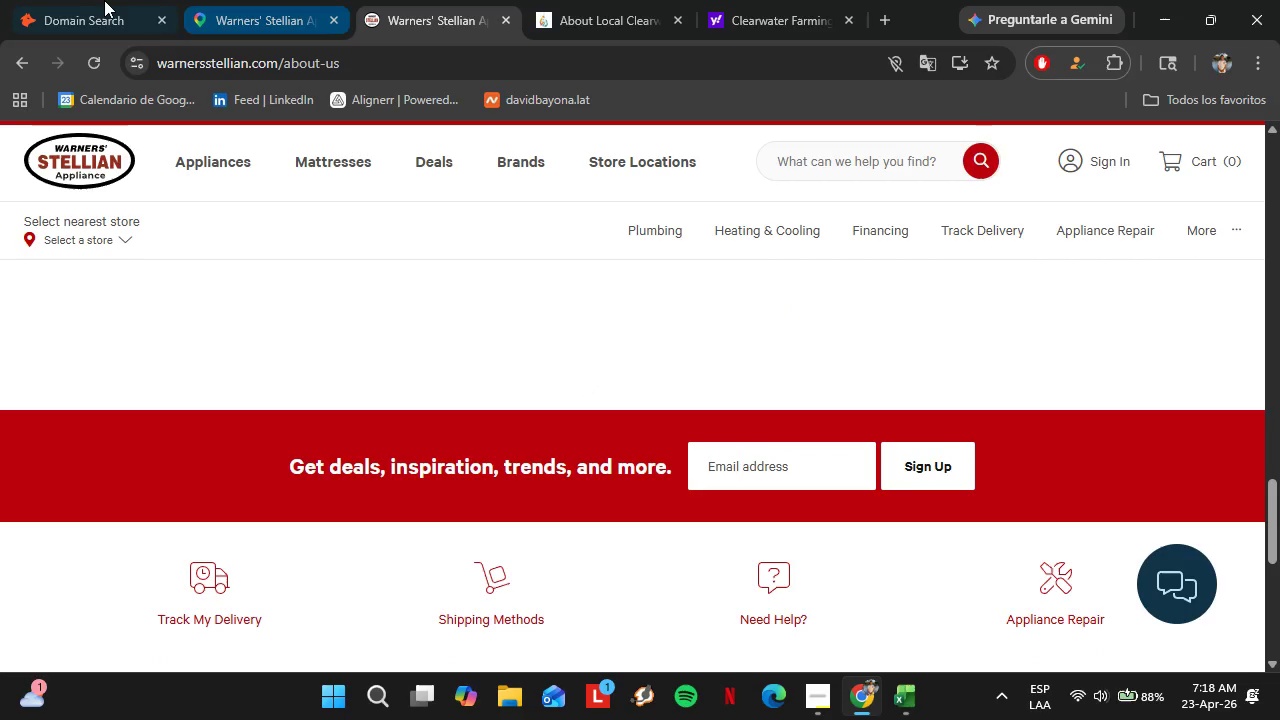 
left_click([91, 0])
 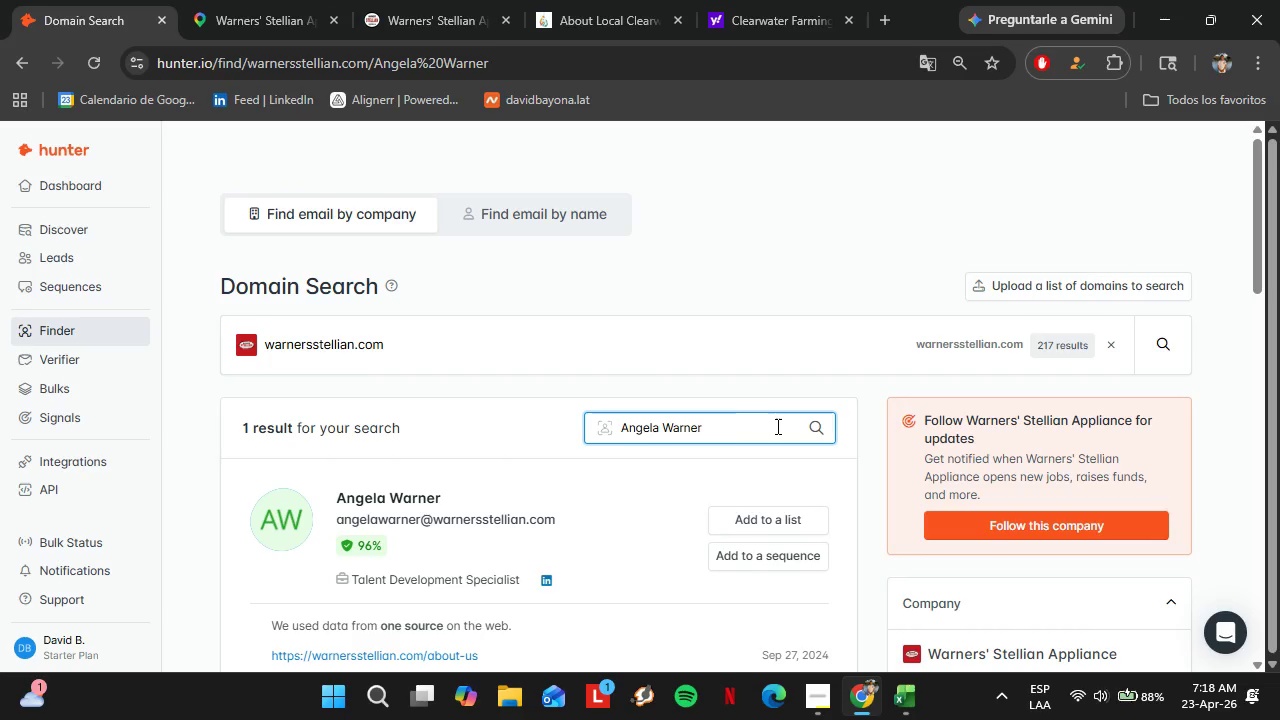 
left_click_drag(start_coordinate=[748, 425], to_coordinate=[575, 413])
 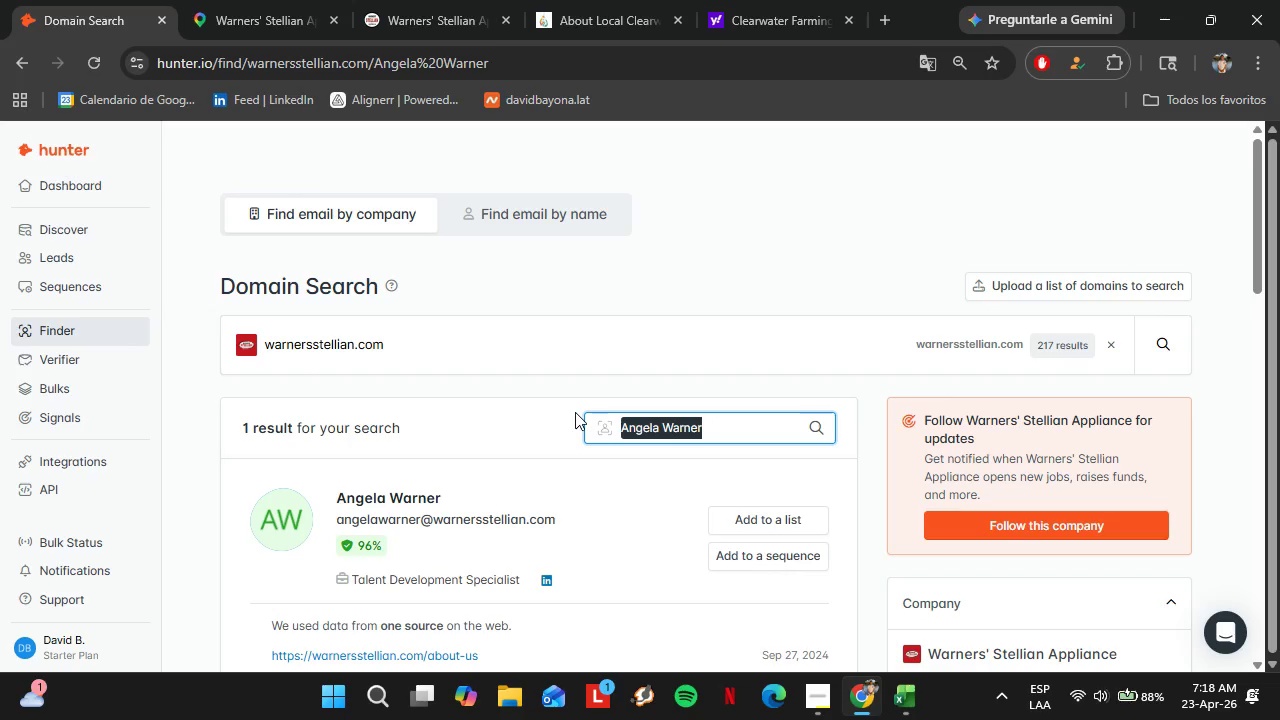 
key(Control+V)
 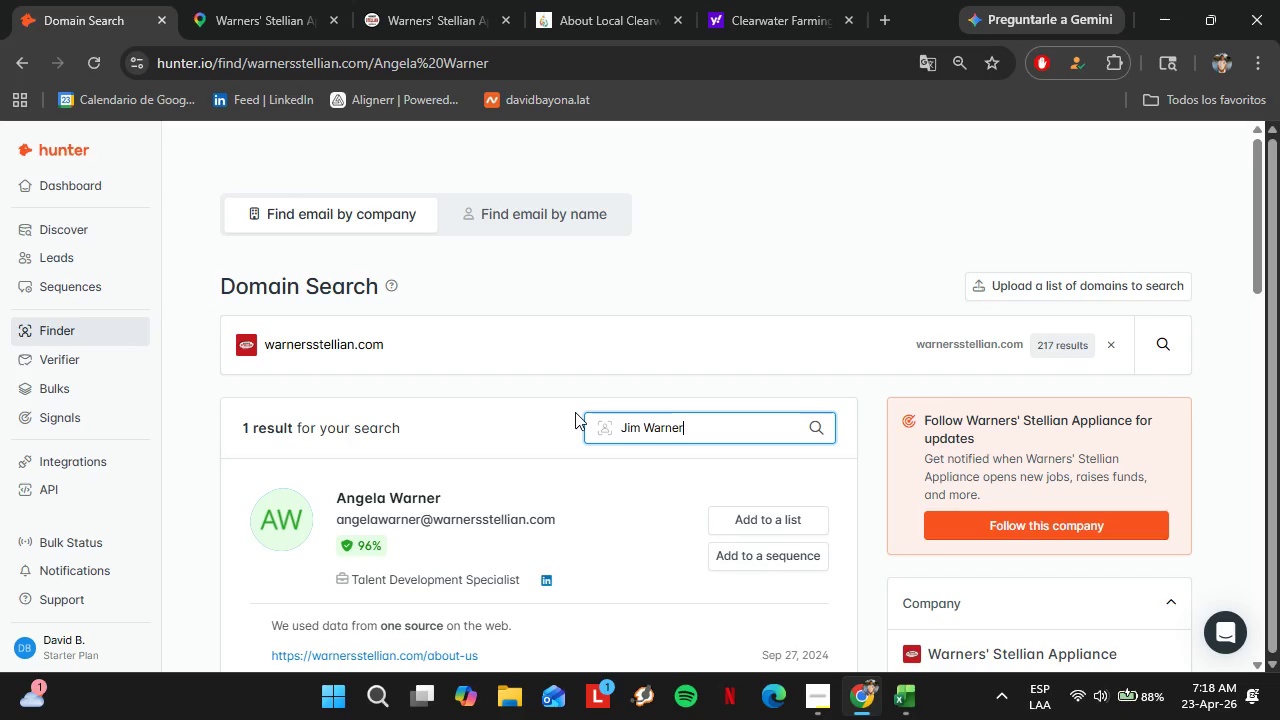 
key(Enter)
 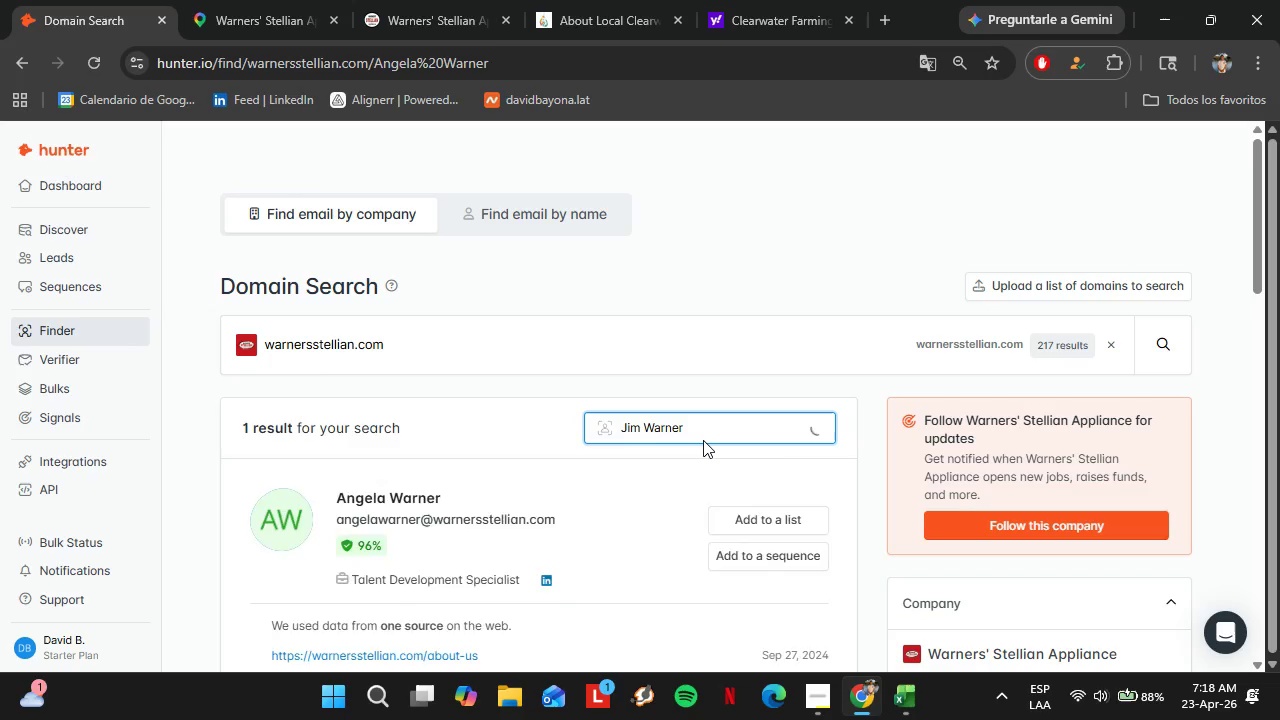 
wait(6.09)
 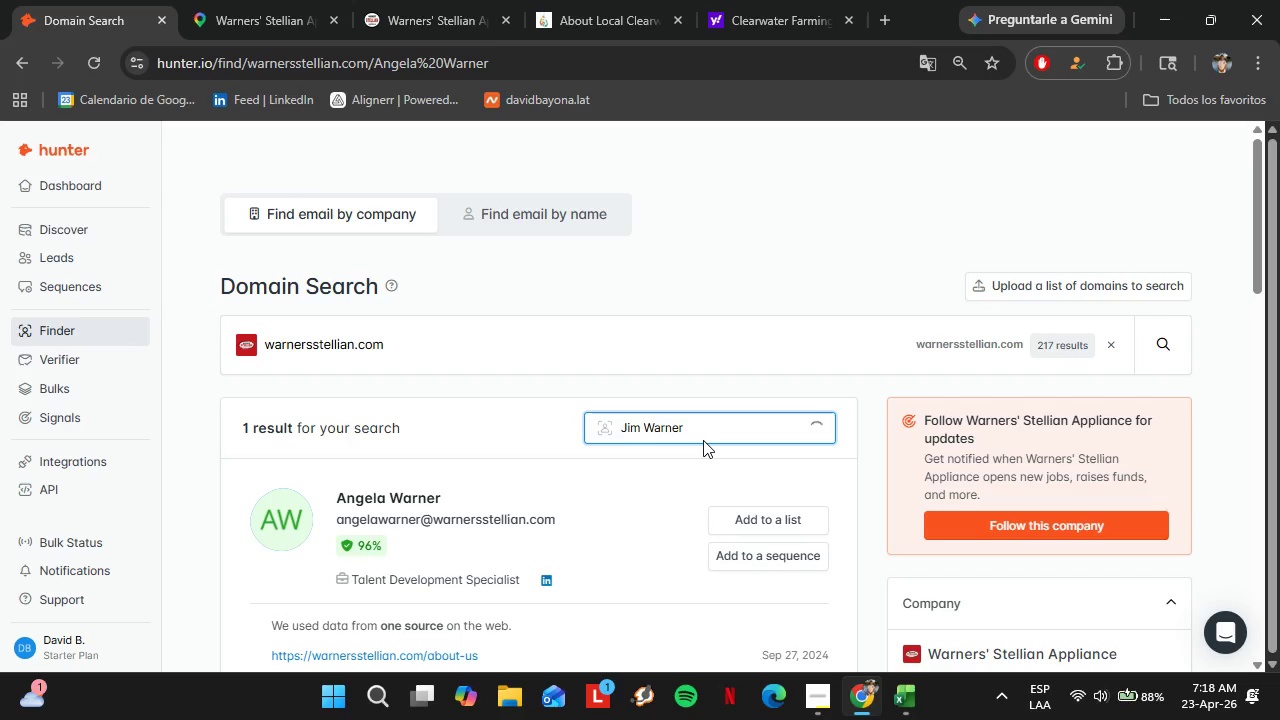 
left_click_drag(start_coordinate=[684, 431], to_coordinate=[594, 428])
 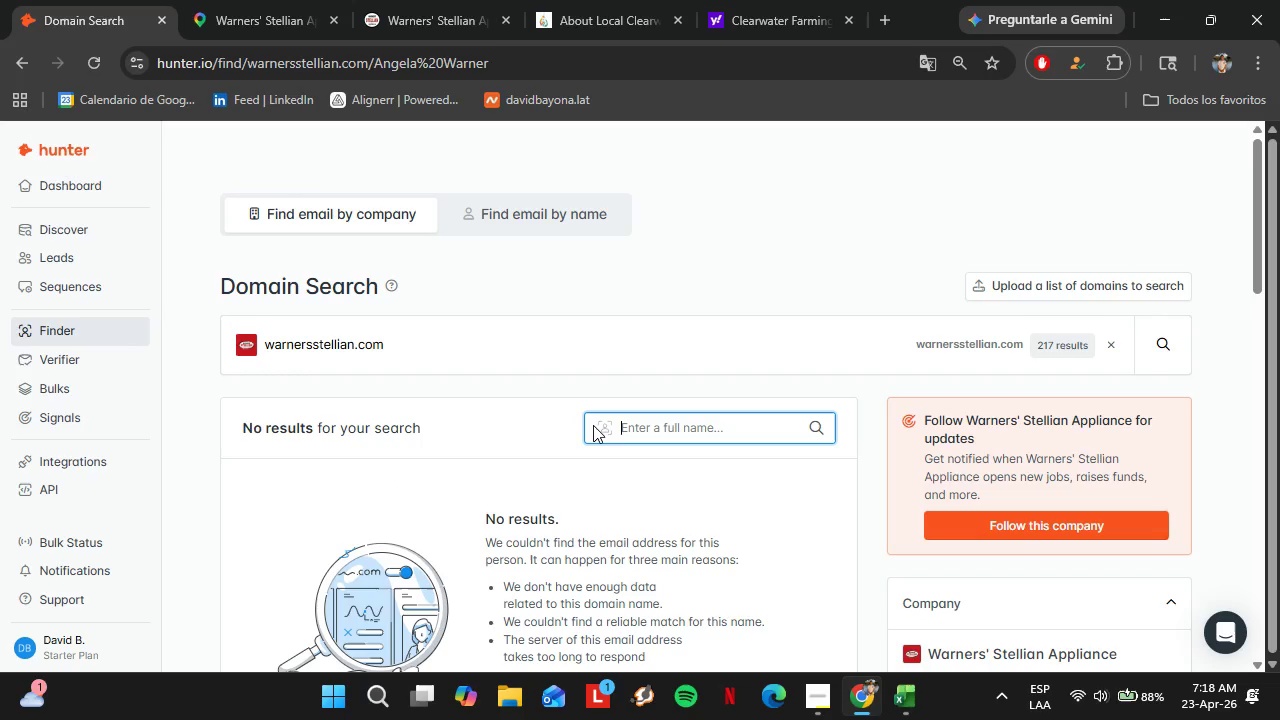 
key(Backspace)
 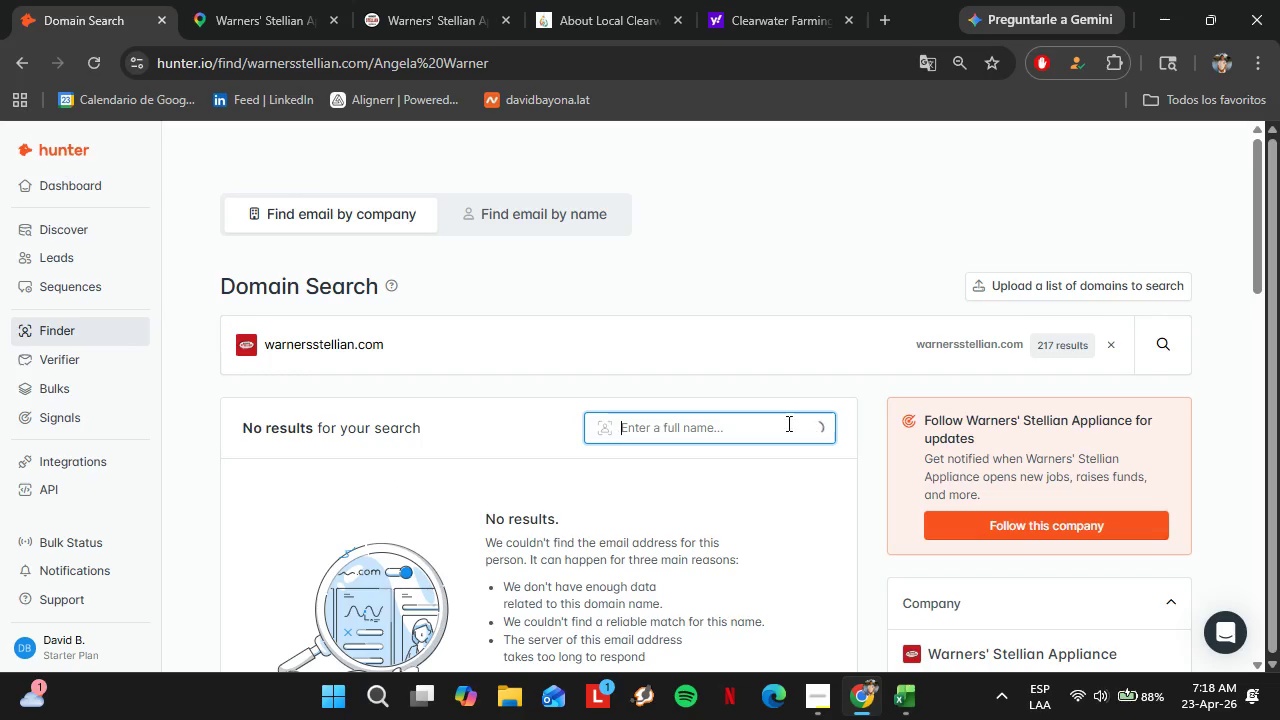 
key(Enter)
 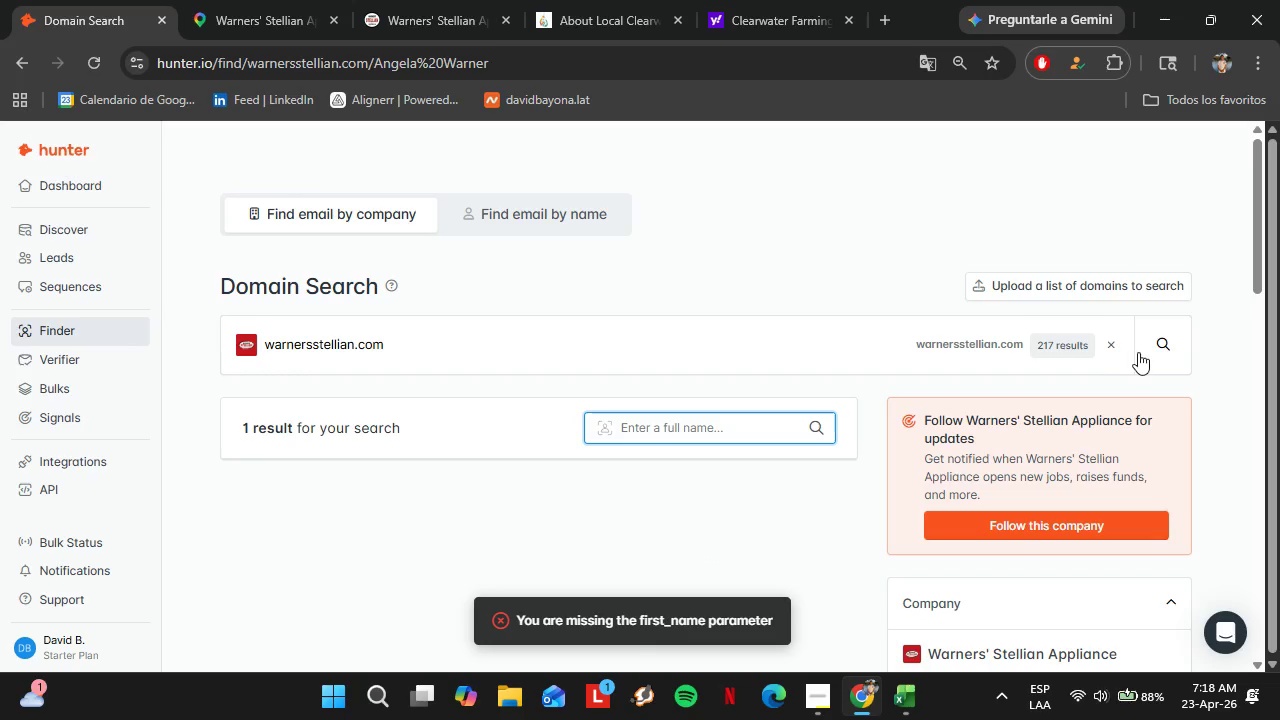 
left_click([1140, 351])
 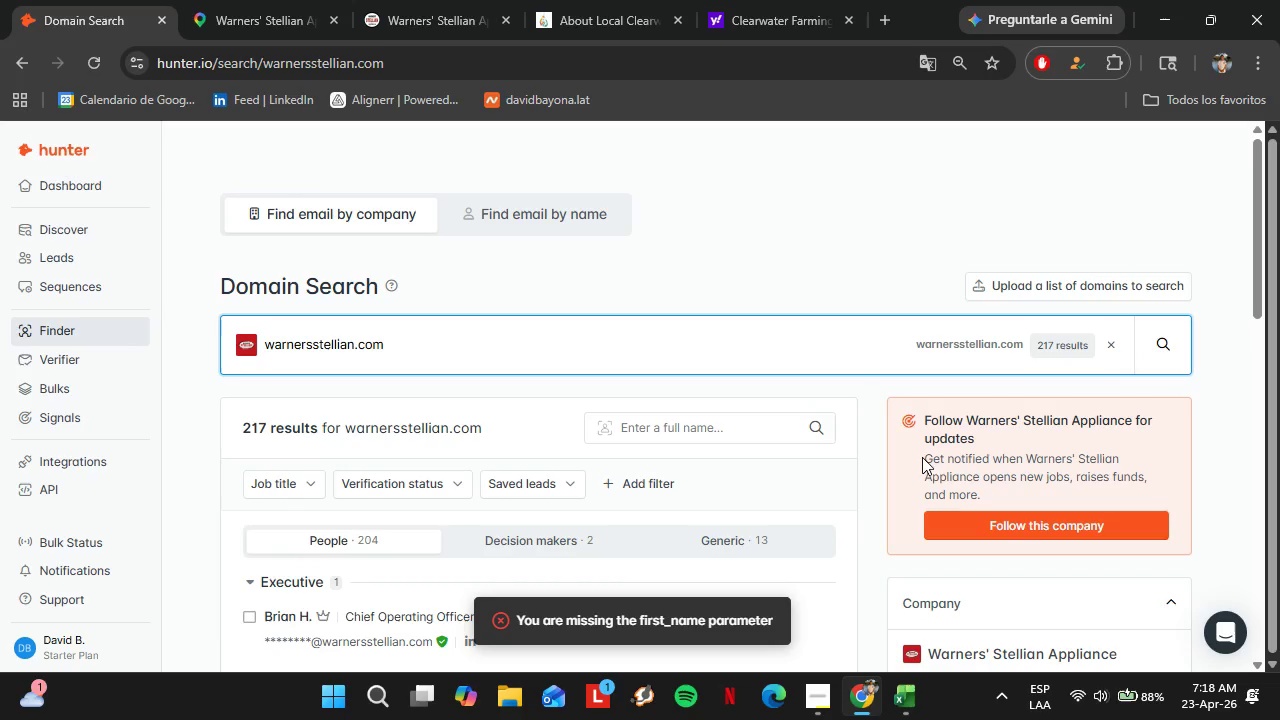 
scroll: coordinate [446, 491], scroll_direction: down, amount: 2.0
 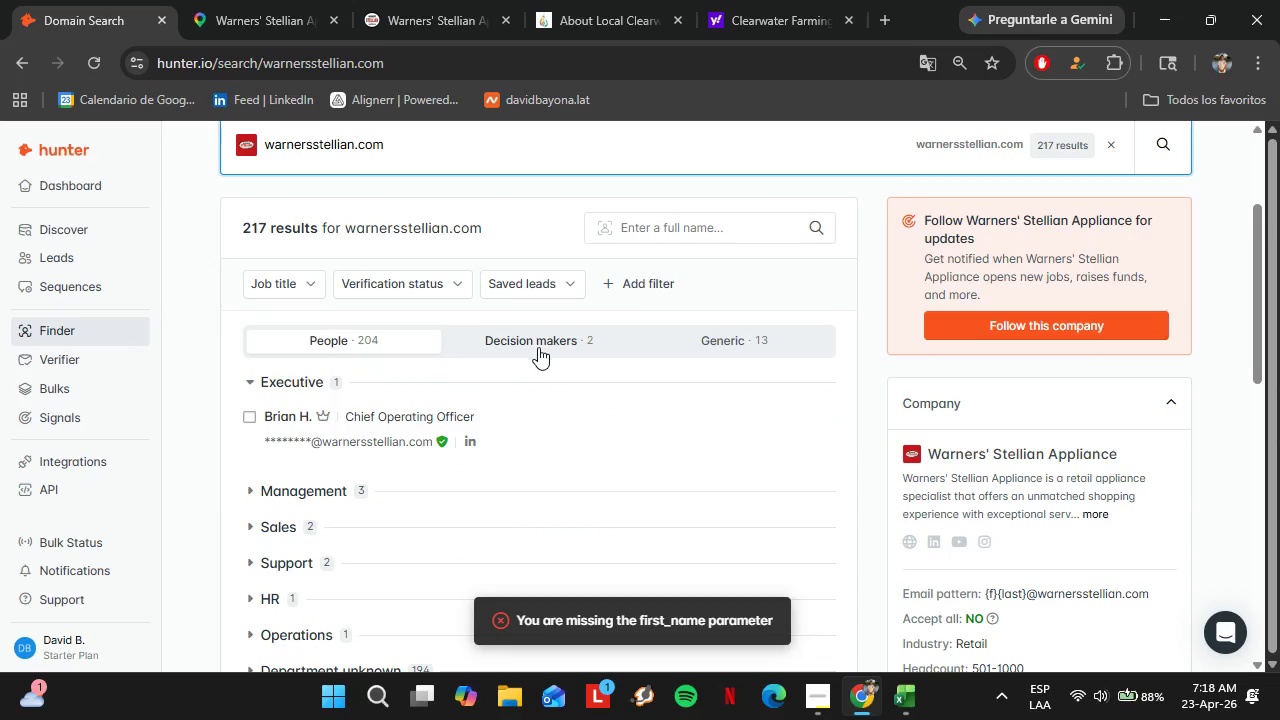 
left_click([538, 346])
 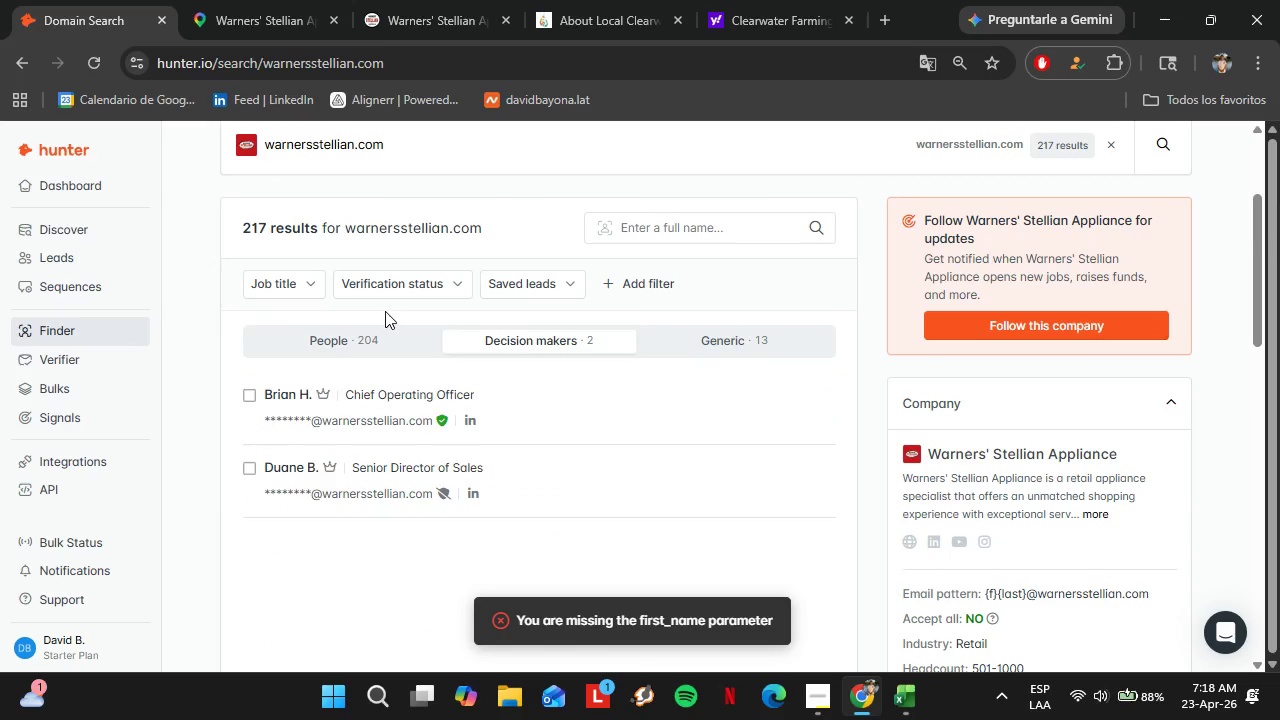 
left_click([366, 328])
 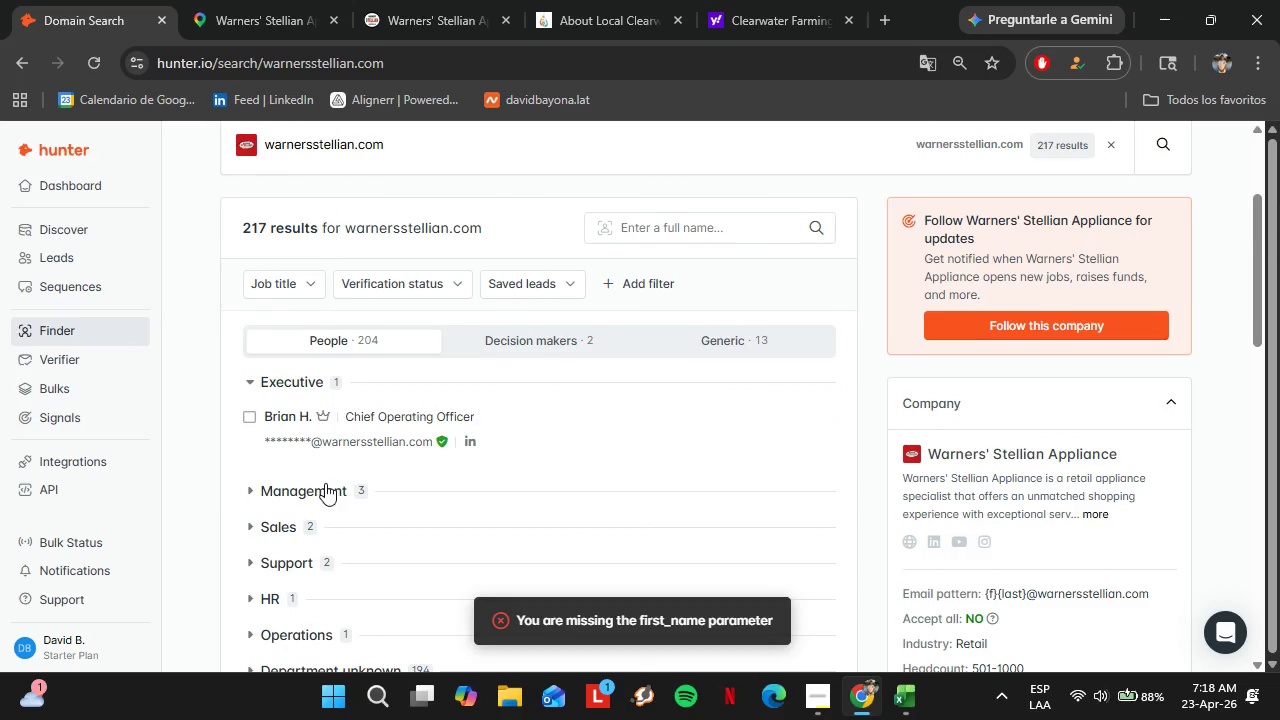 
scroll: coordinate [325, 483], scroll_direction: down, amount: 1.0
 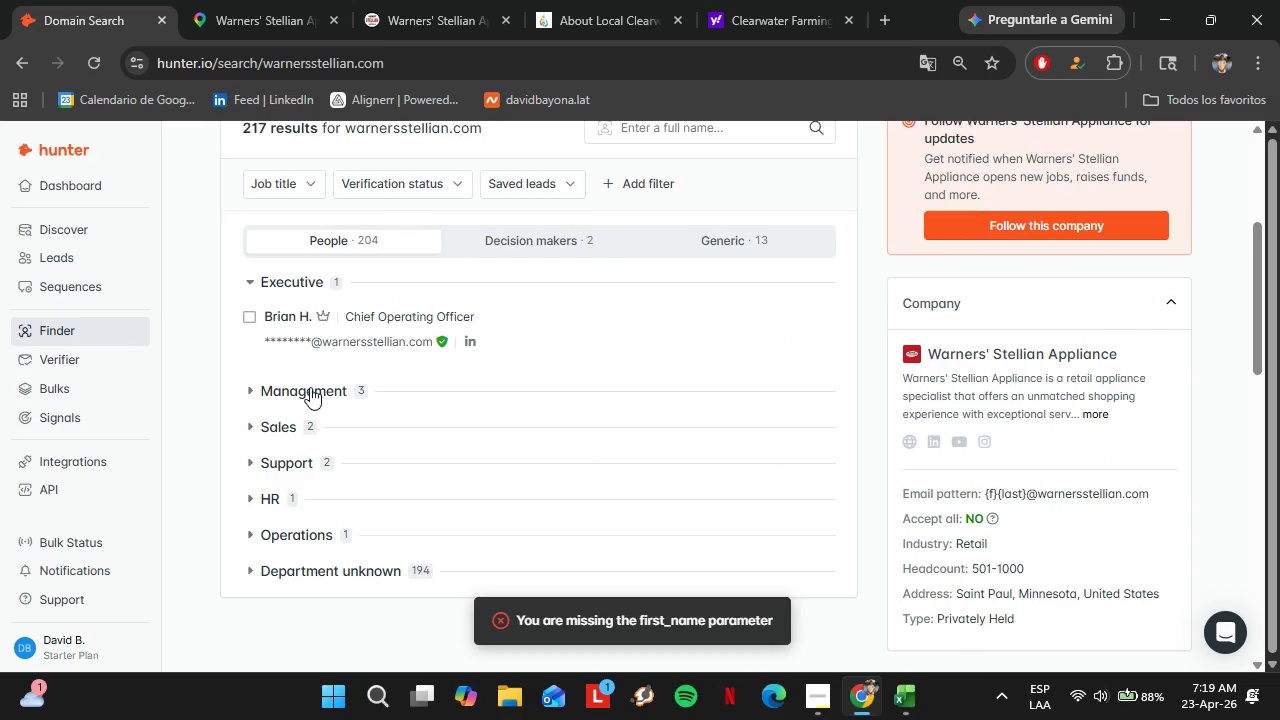 
left_click([310, 386])
 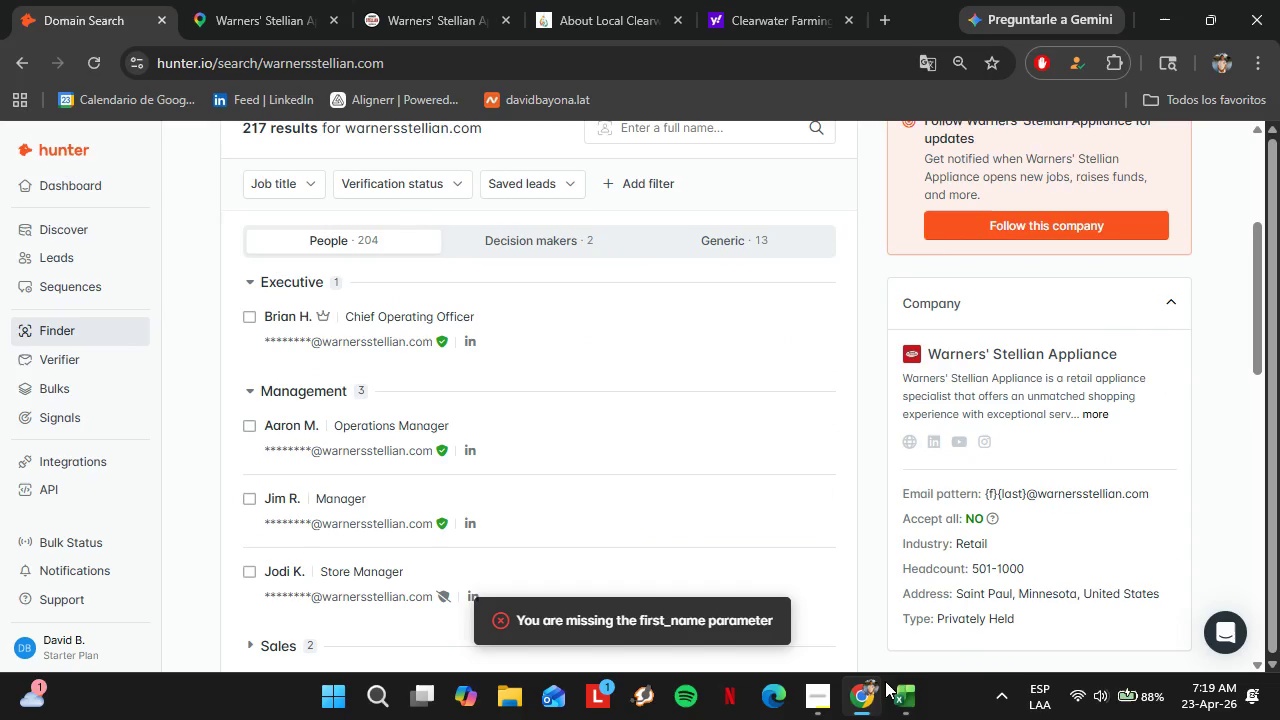 
left_click([817, 691])
 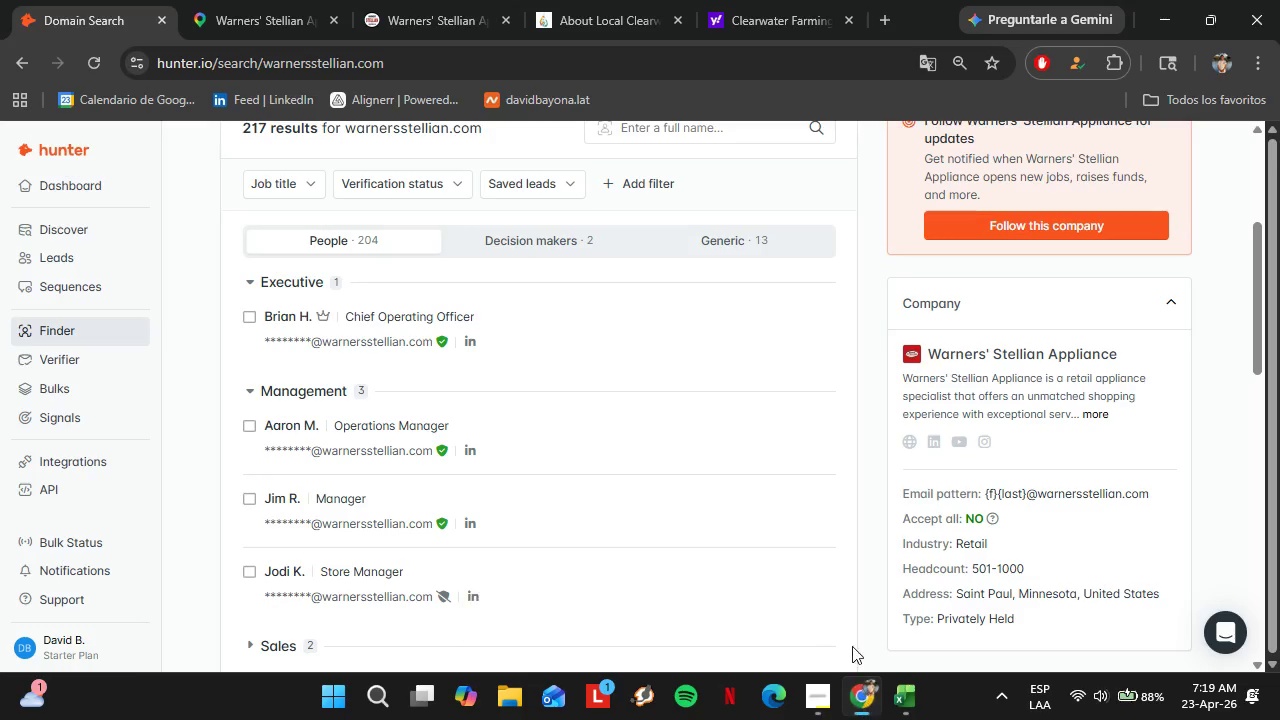 
left_click([788, 427])
 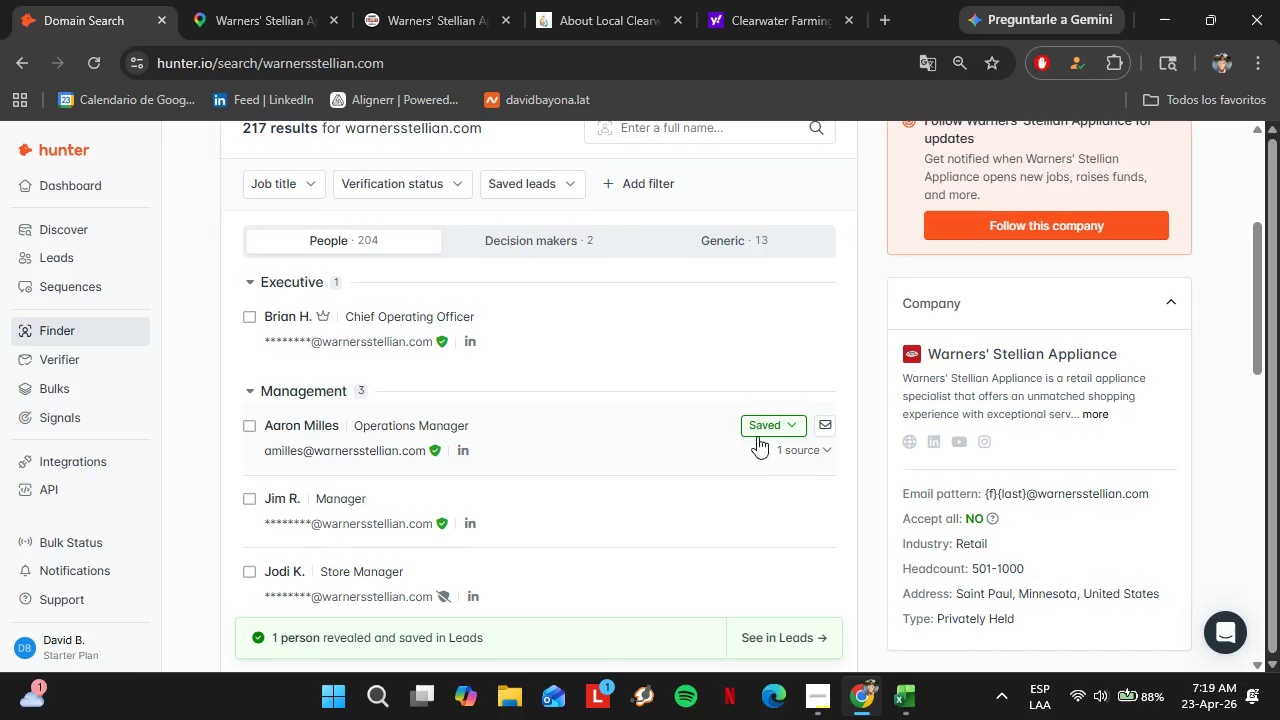 
left_click([756, 425])
 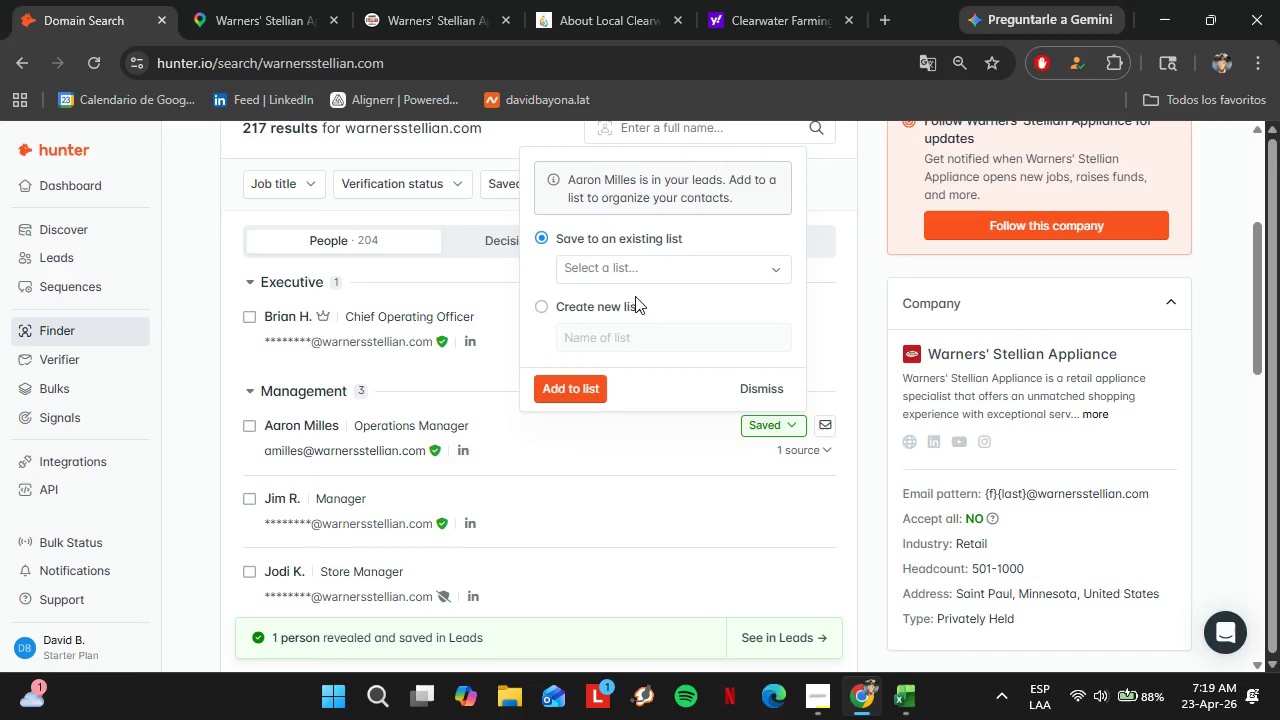 
left_click([642, 265])
 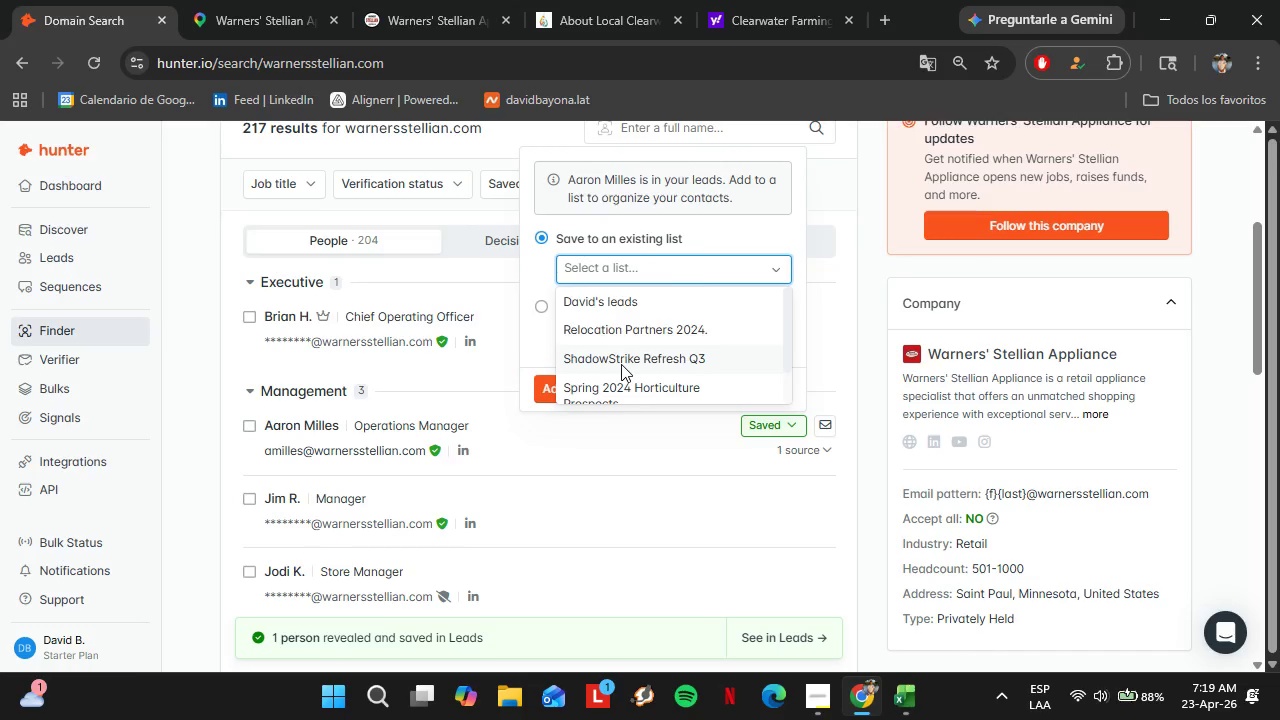 
scroll: coordinate [621, 364], scroll_direction: down, amount: 3.0
 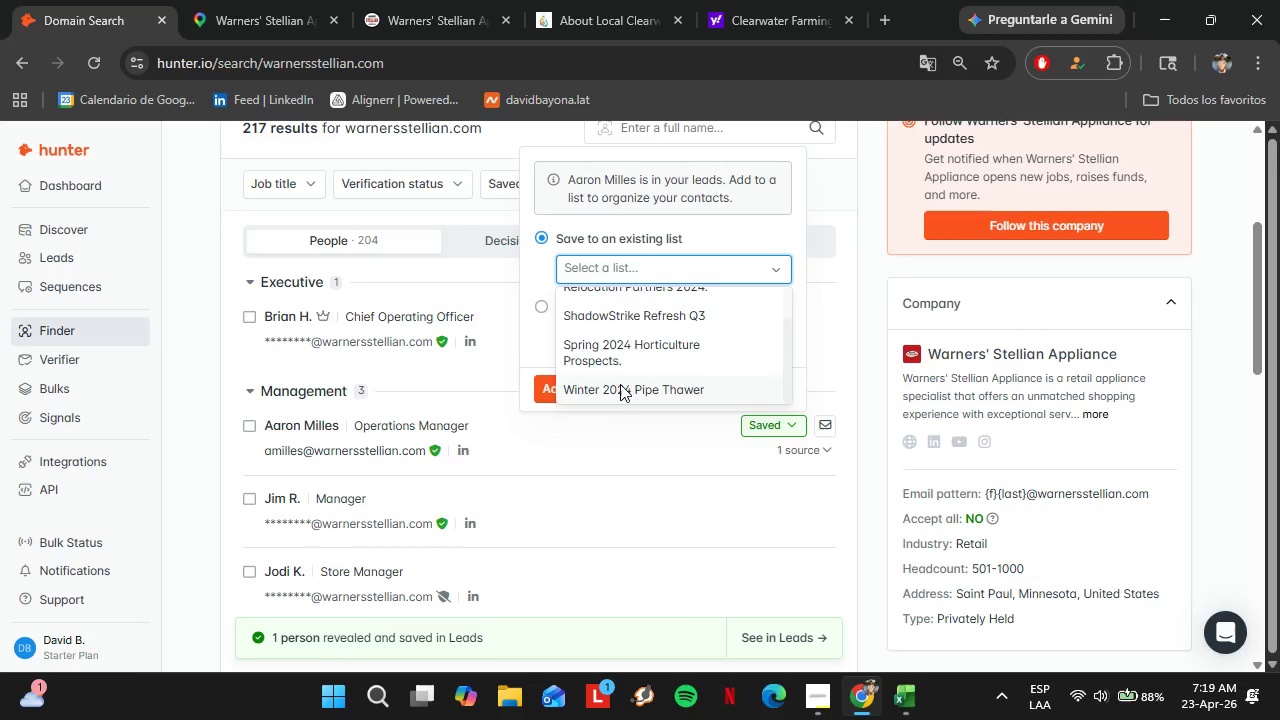 
left_click([620, 384])
 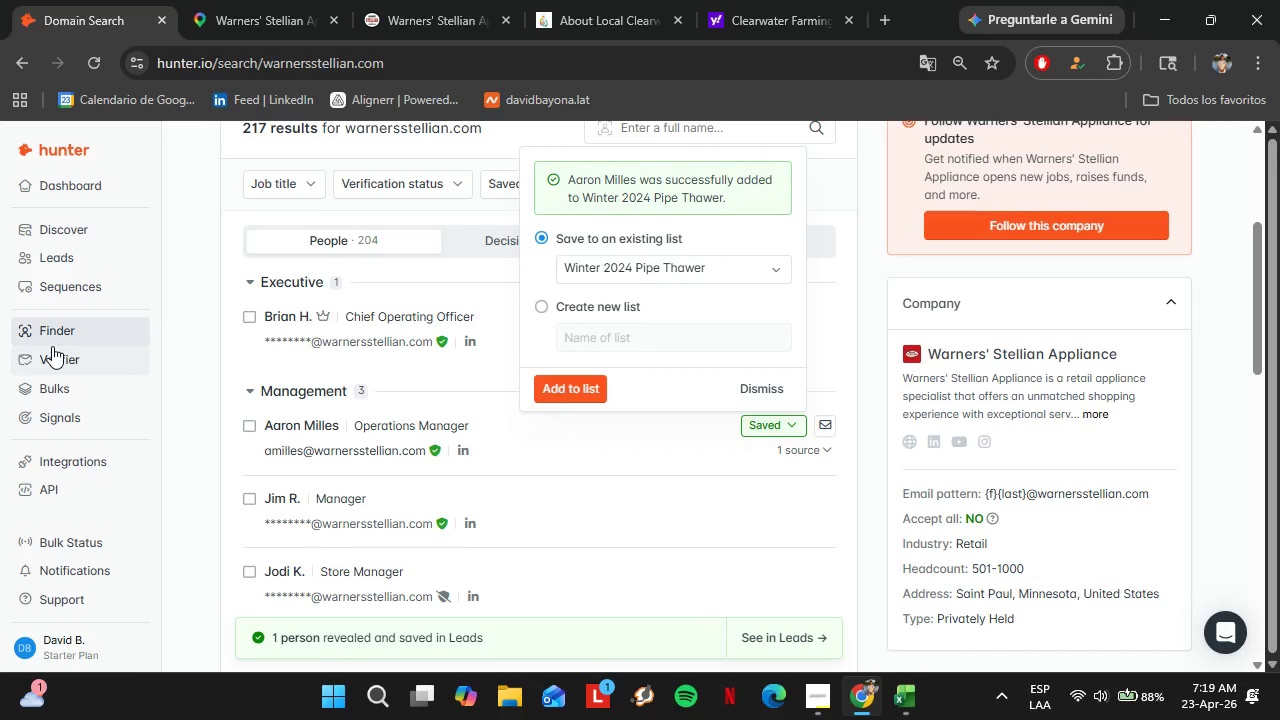 
wait(6.75)
 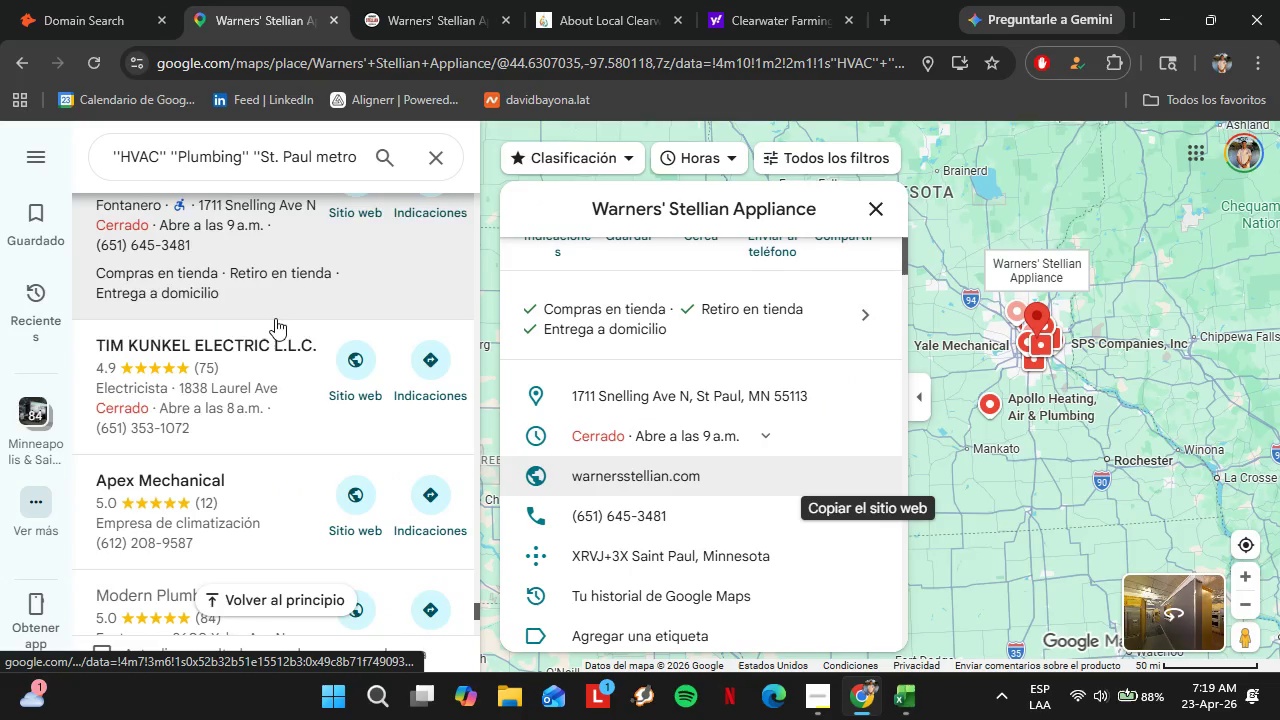 
left_click([223, 365])
 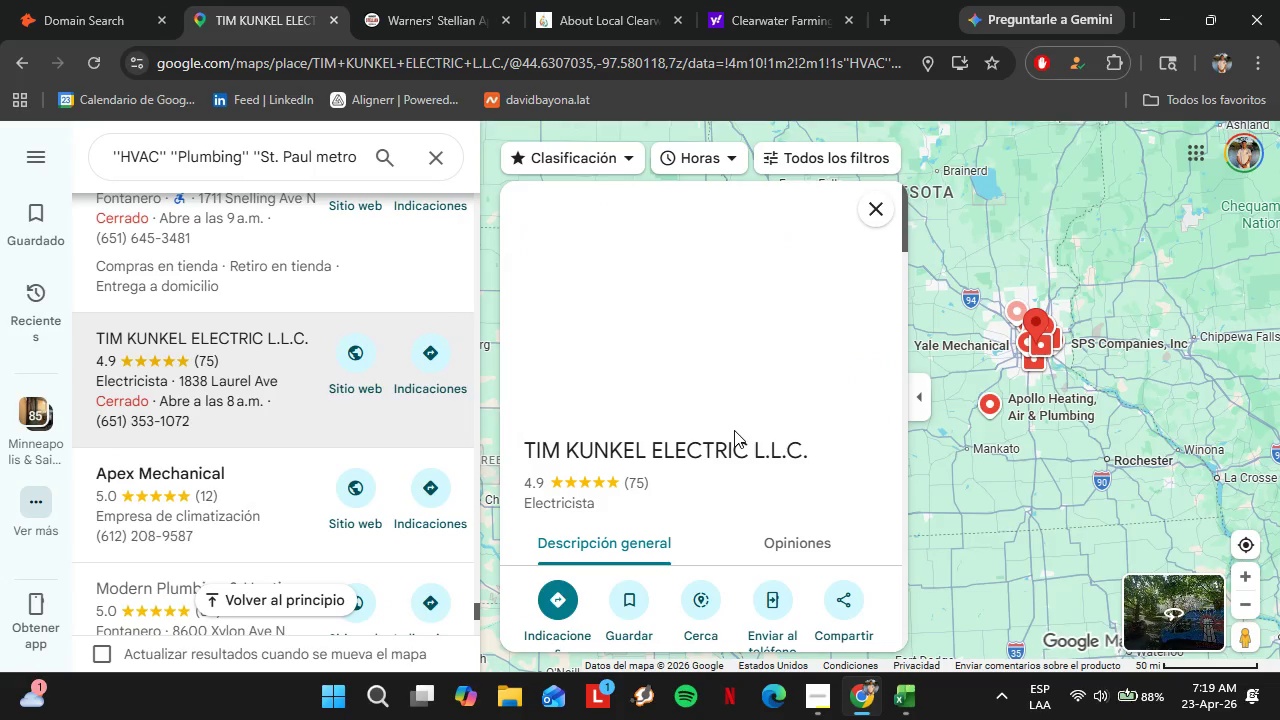 
scroll: coordinate [304, 305], scroll_direction: down, amount: 2.0
 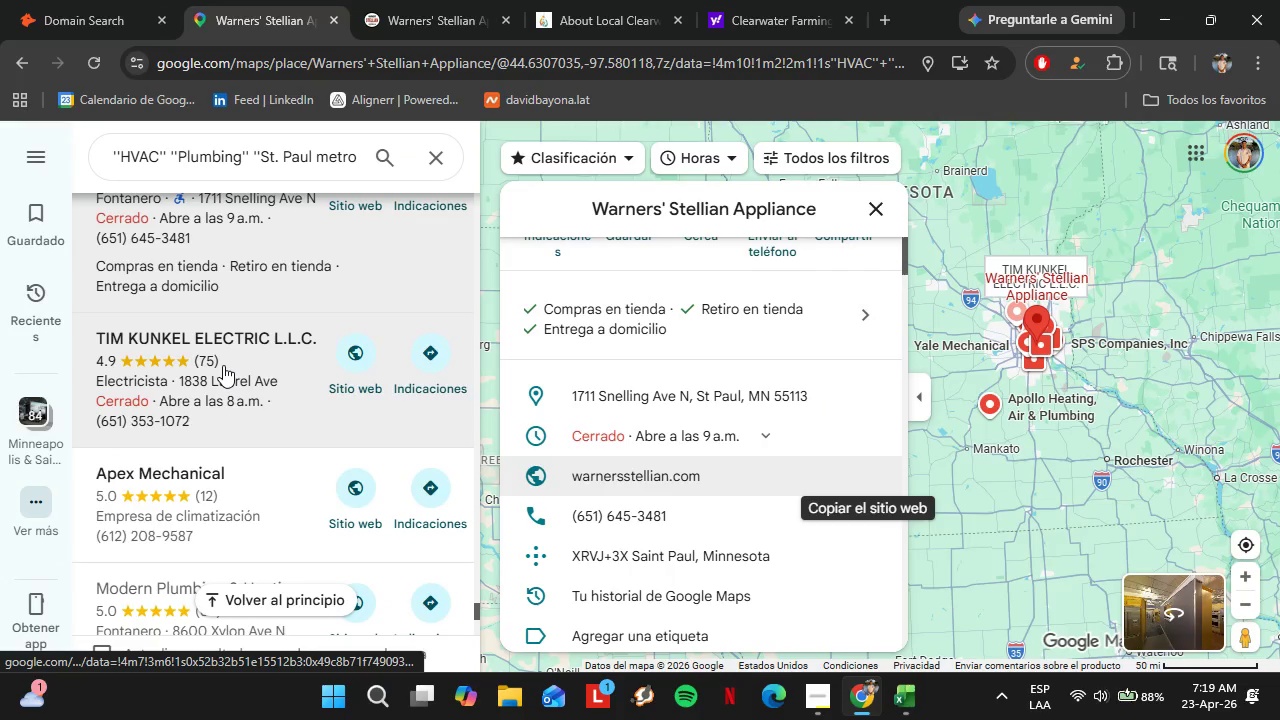 
wait(5.25)
 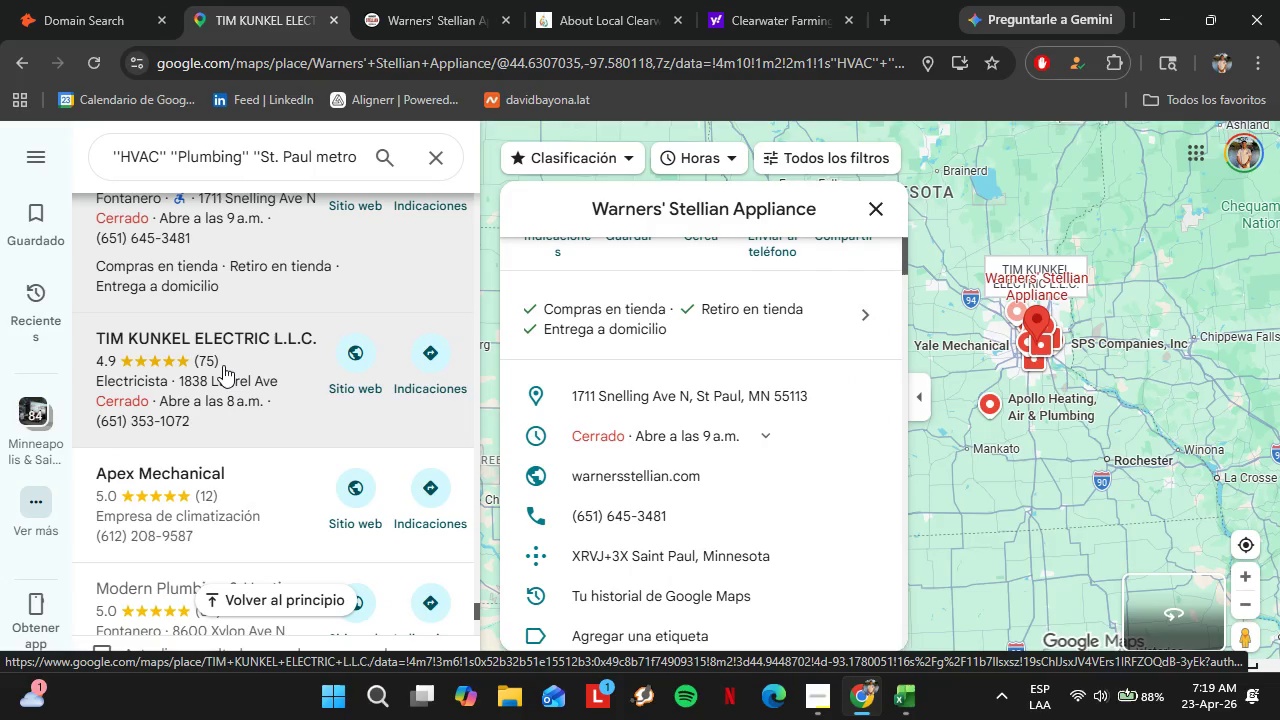 
scroll: coordinate [734, 430], scroll_direction: down, amount: 3.0
 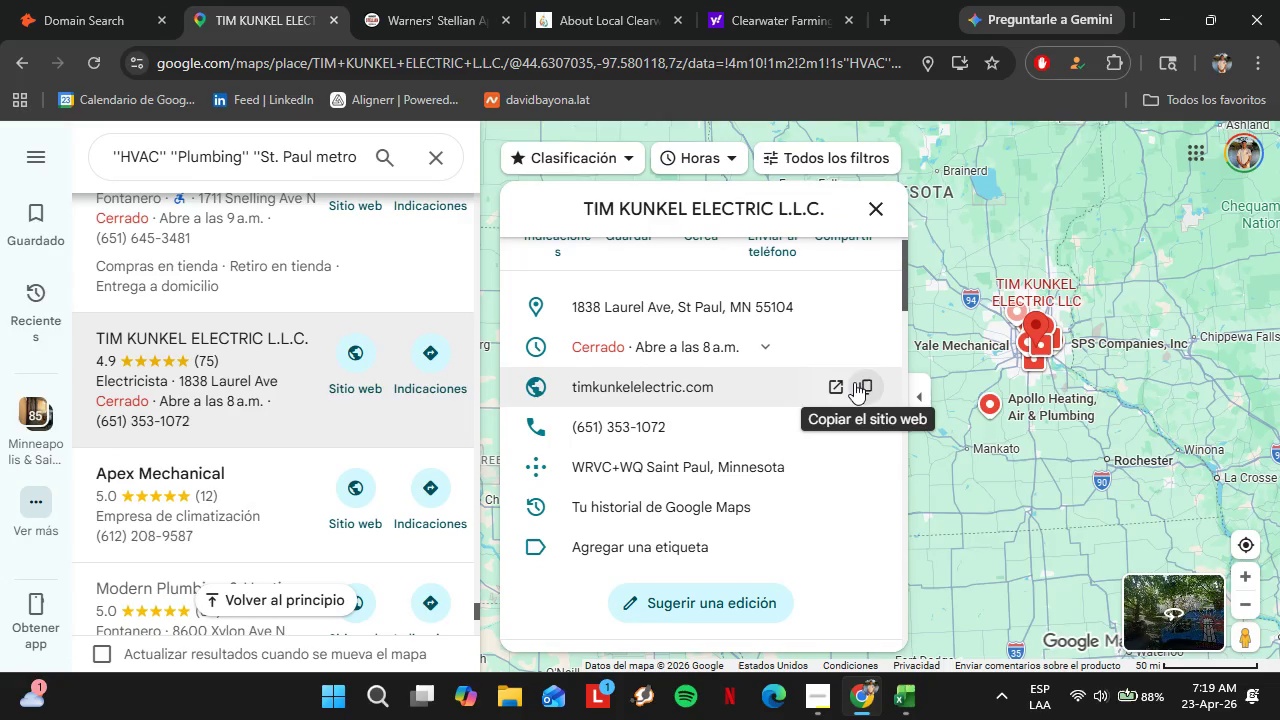 
left_click([864, 385])
 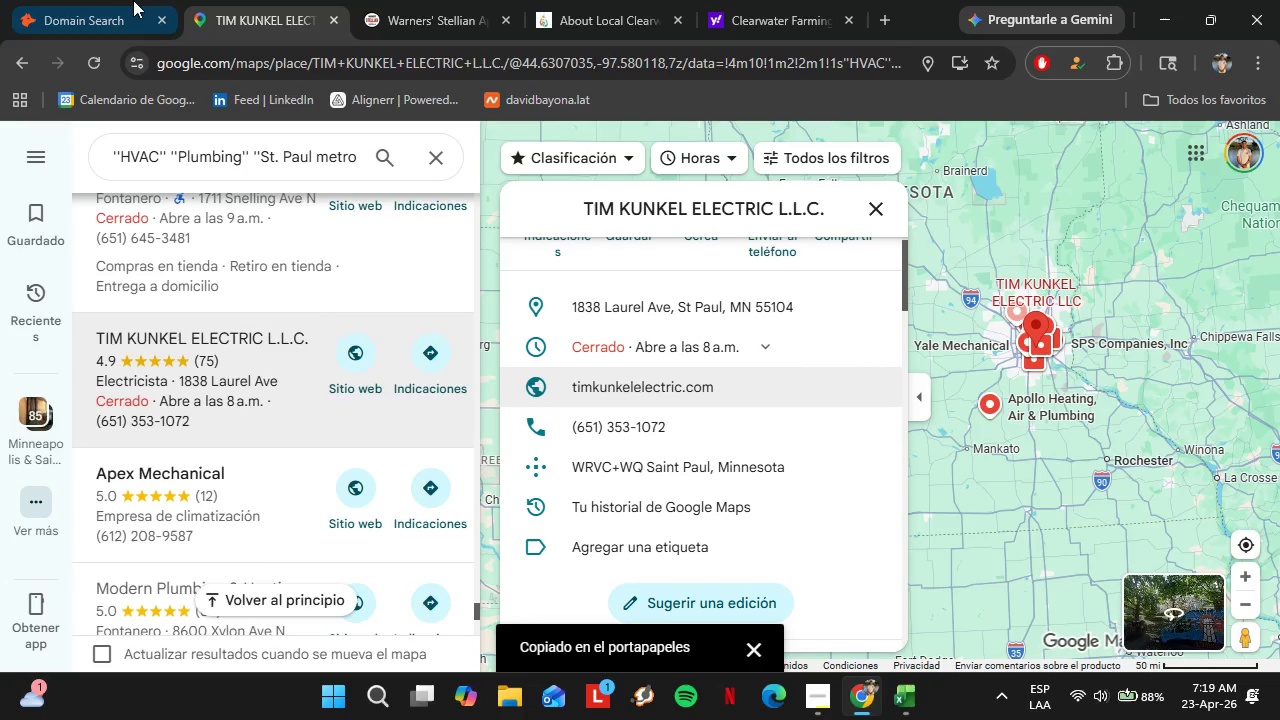 
left_click([116, 0])
 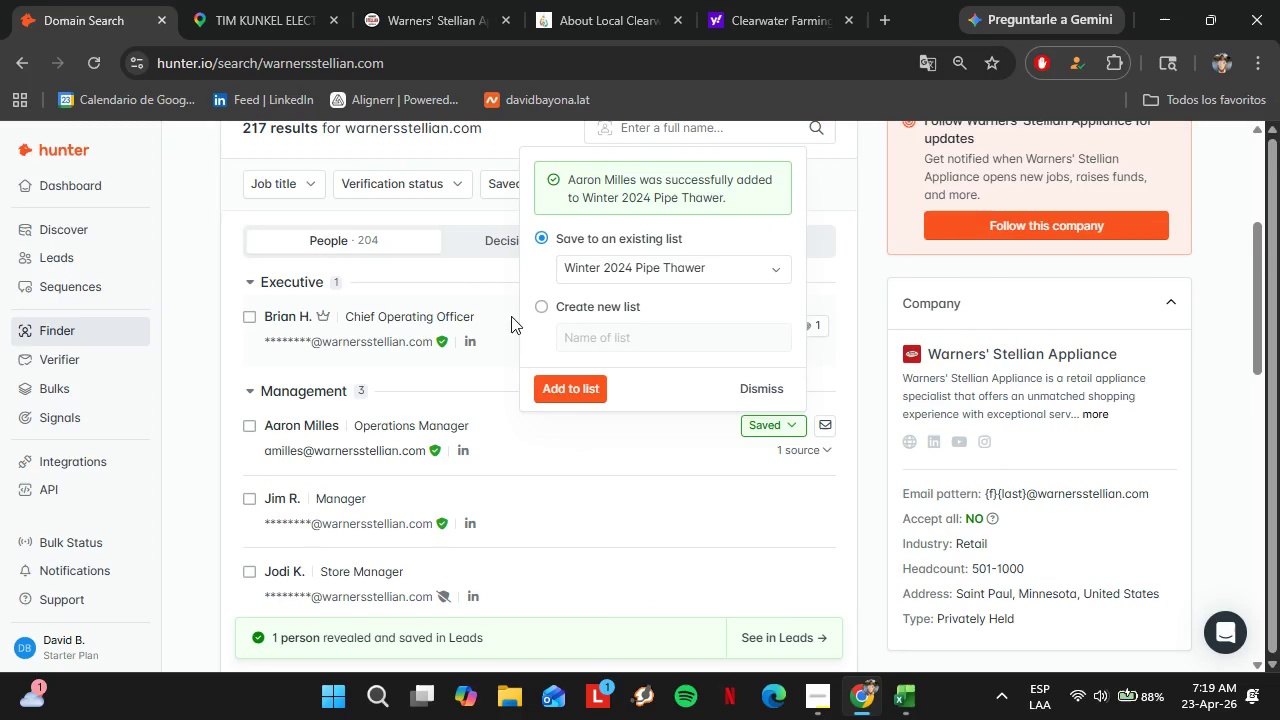 
scroll: coordinate [480, 298], scroll_direction: up, amount: 2.0
 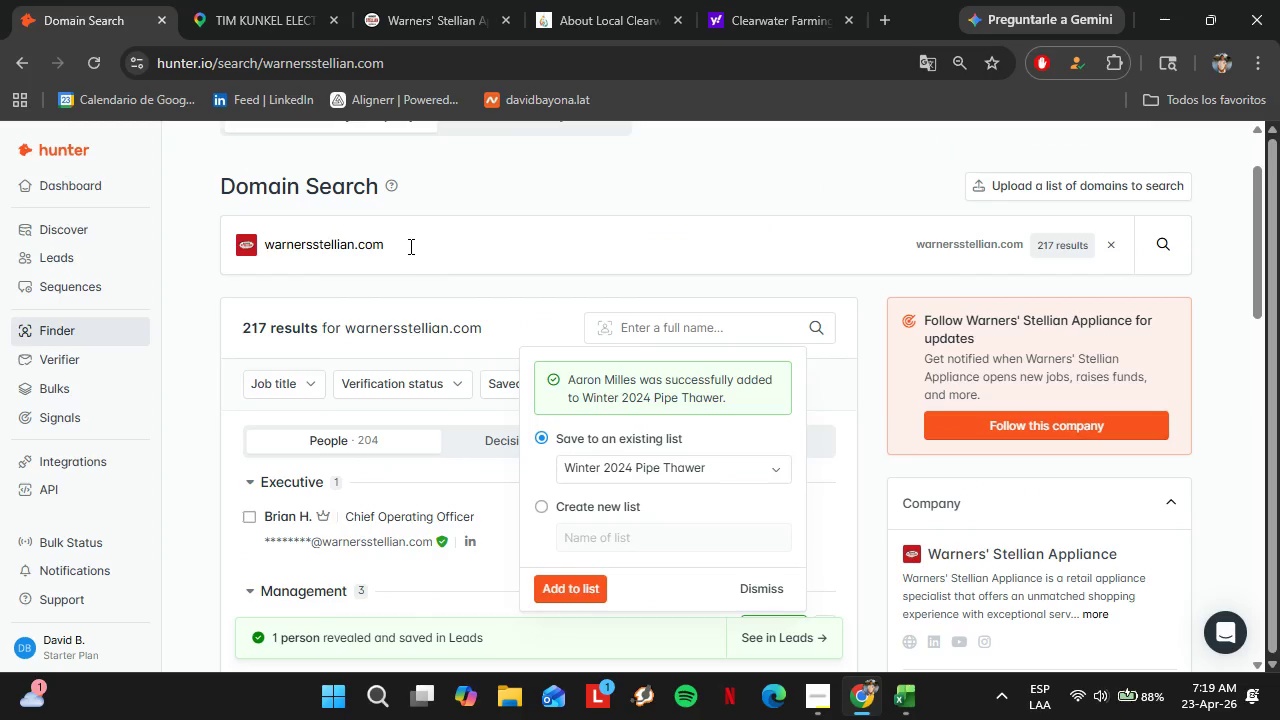 
left_click_drag(start_coordinate=[411, 244], to_coordinate=[234, 260])
 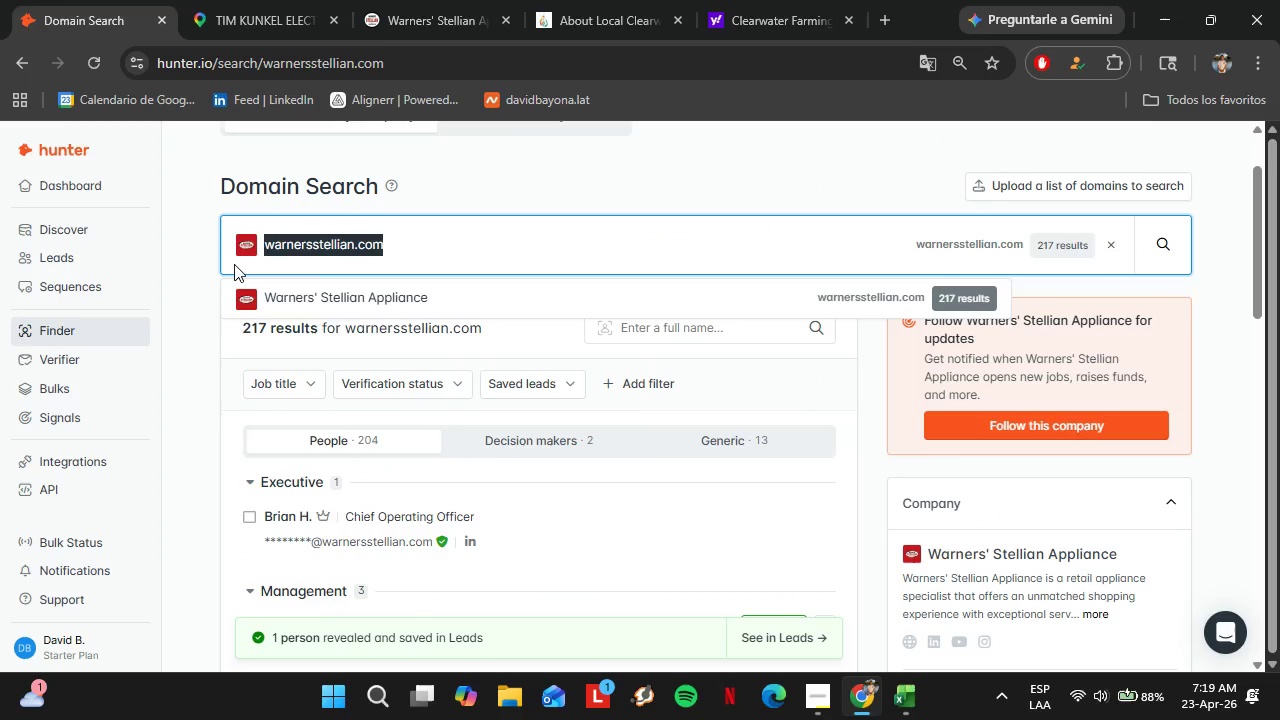 
key(Control+ControlLeft)
 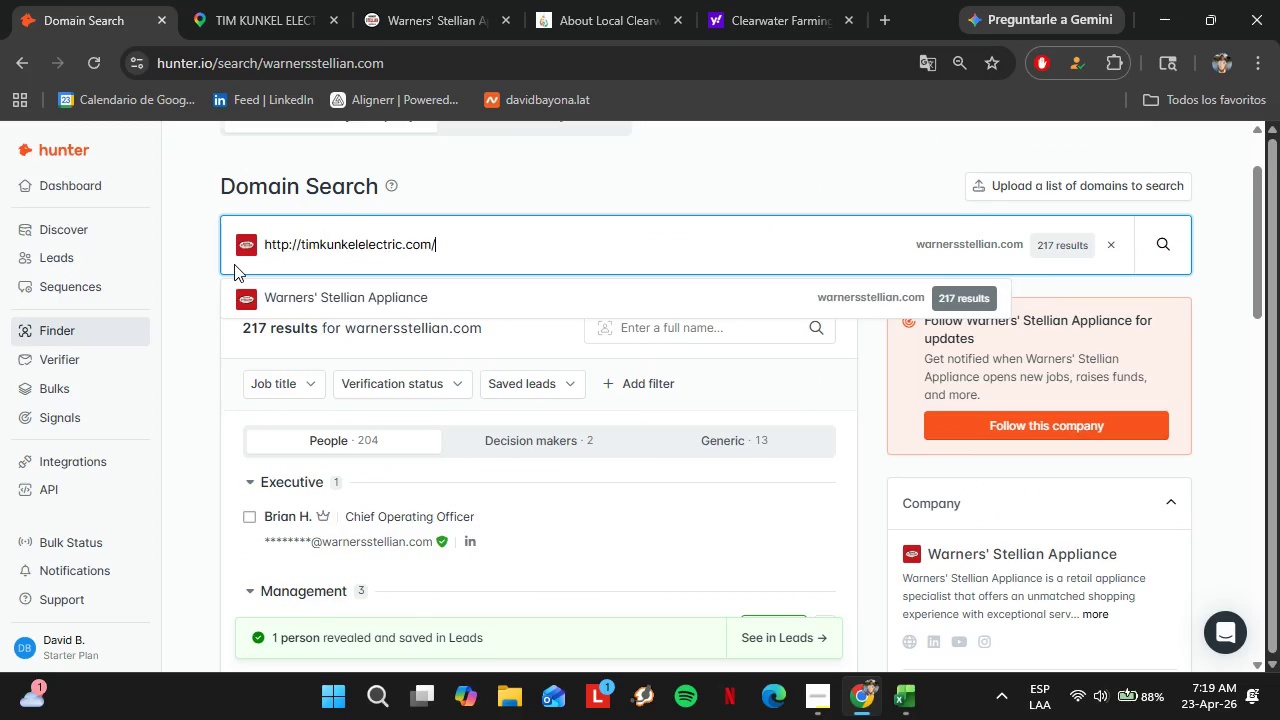 
key(Control+V)
 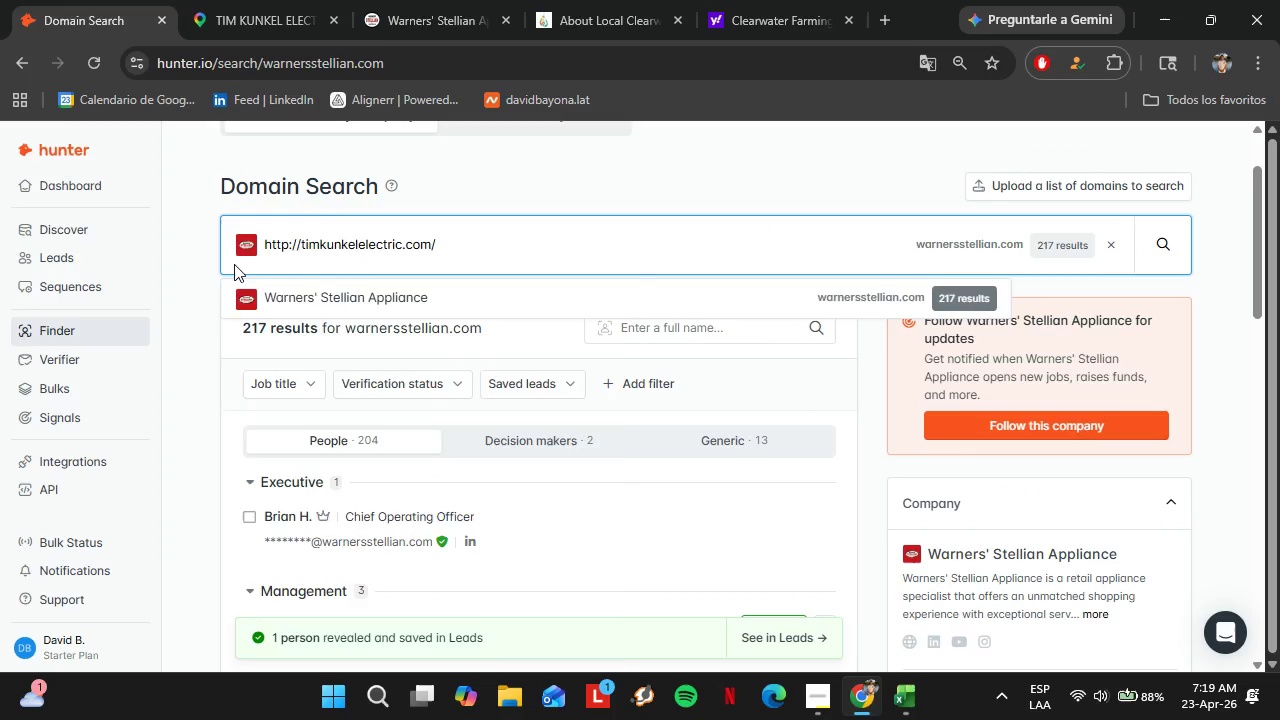 
right_click([234, 264])
 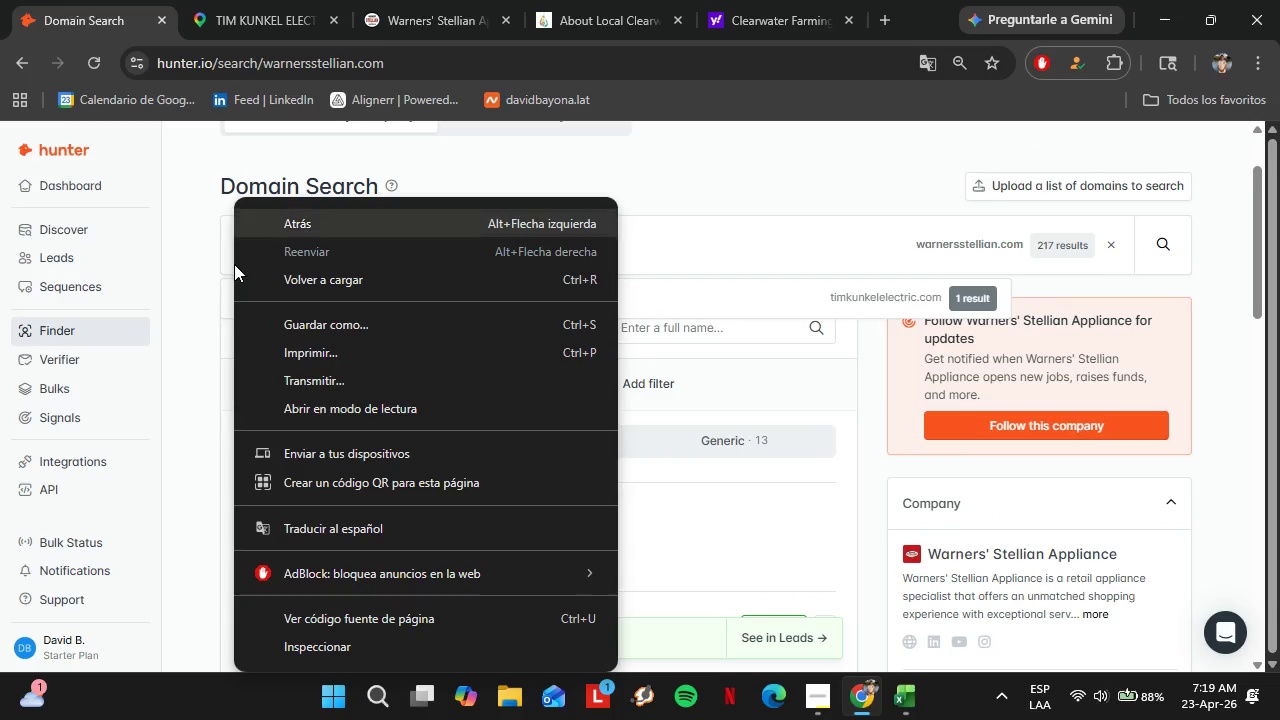 
key(Enter)
 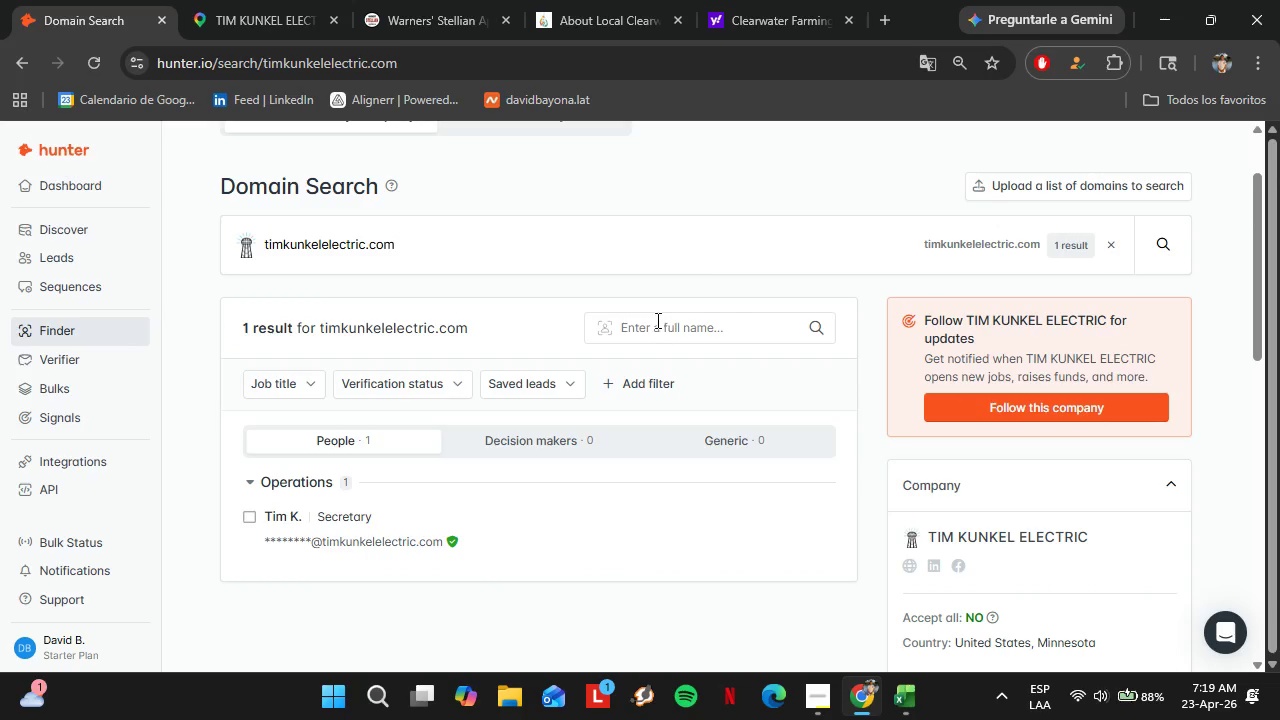 
left_click([213, 0])
 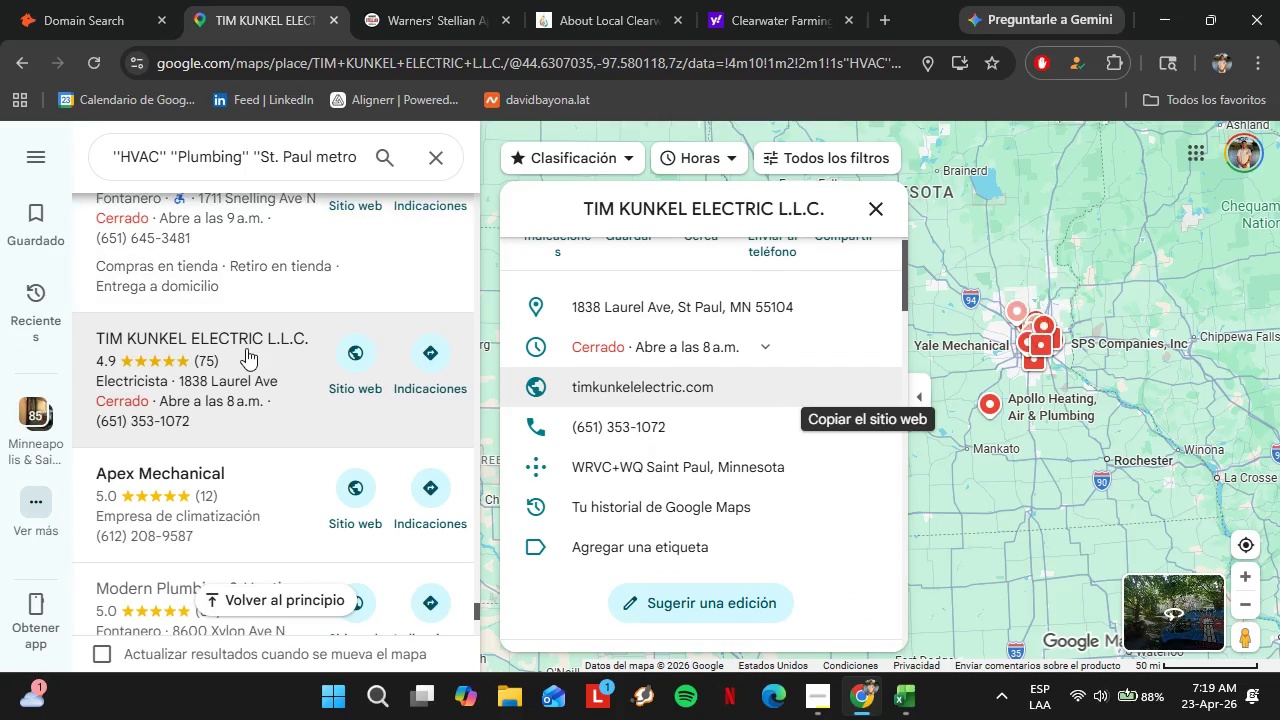 
scroll: coordinate [253, 314], scroll_direction: down, amount: 8.0
 